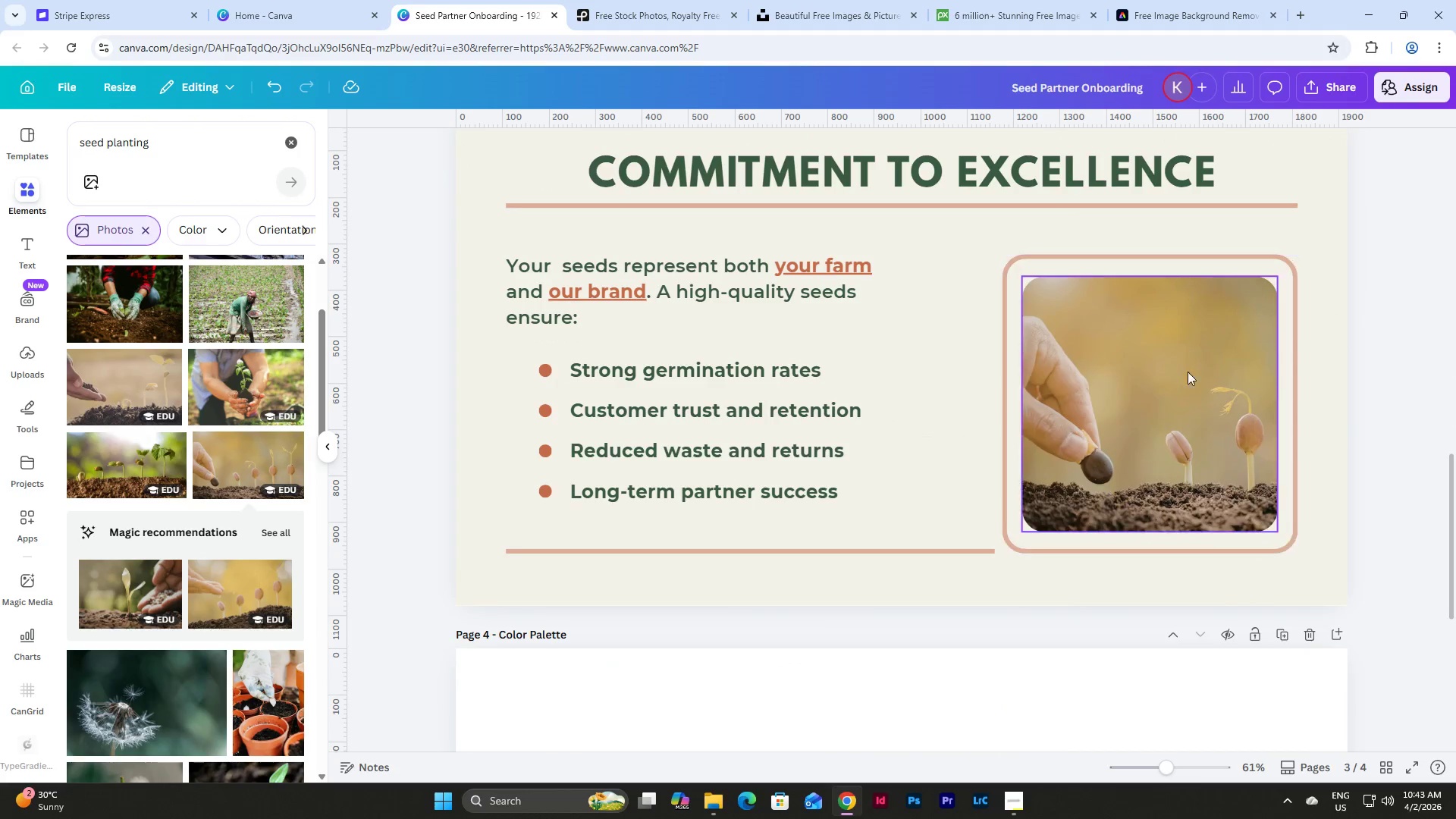 
left_click([1151, 376])
 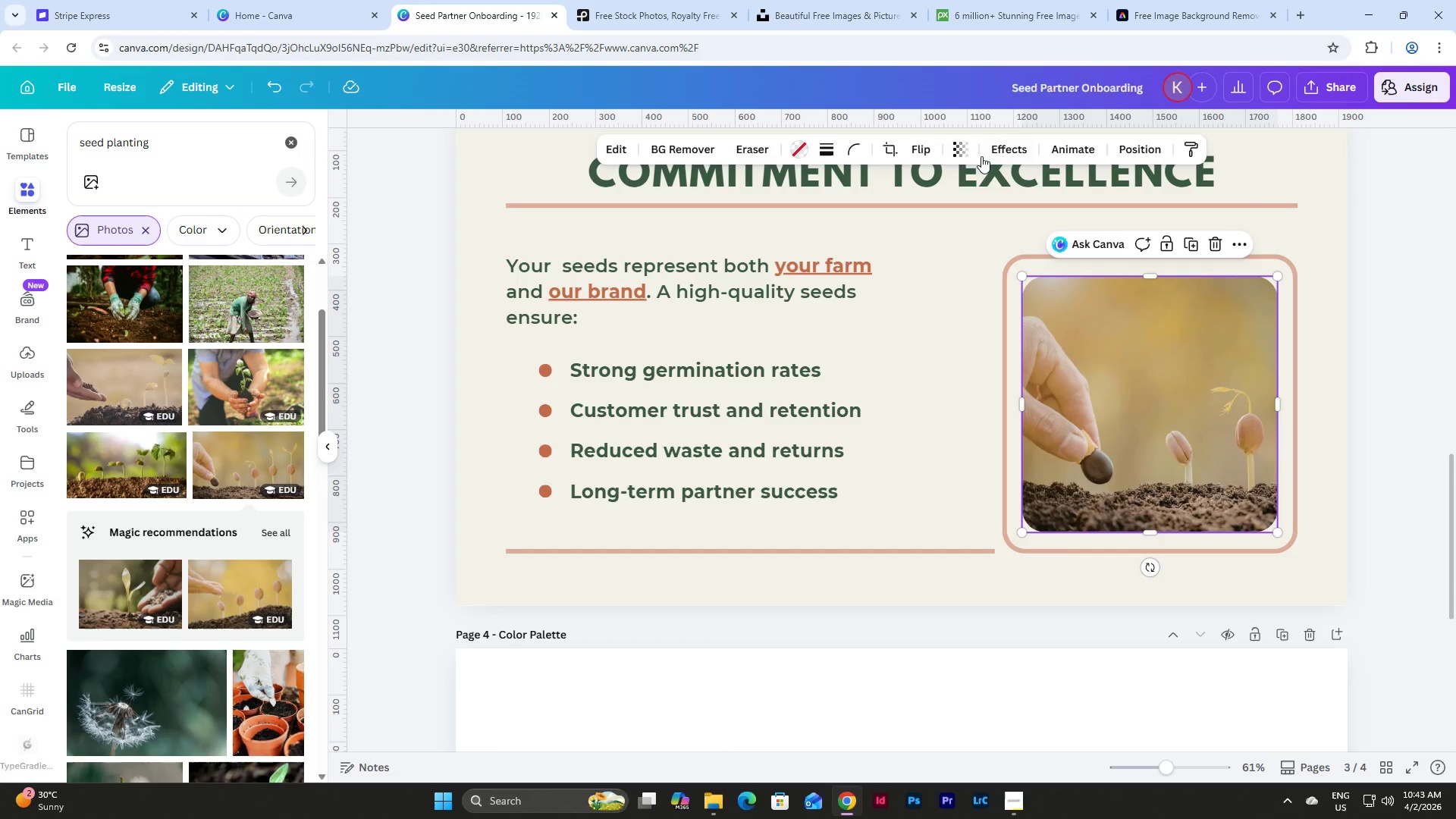 
left_click([952, 146])
 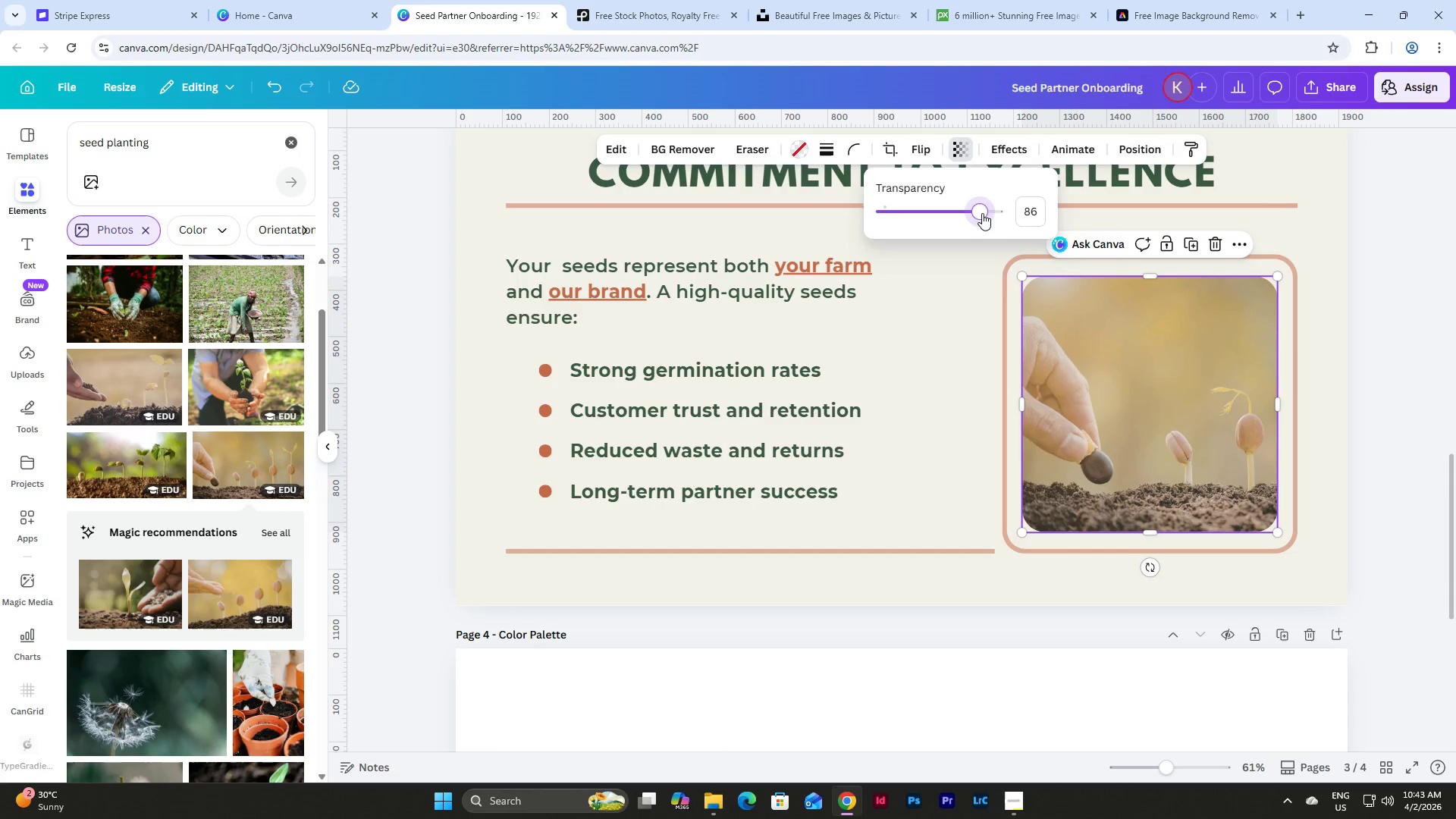 
left_click([1029, 214])
 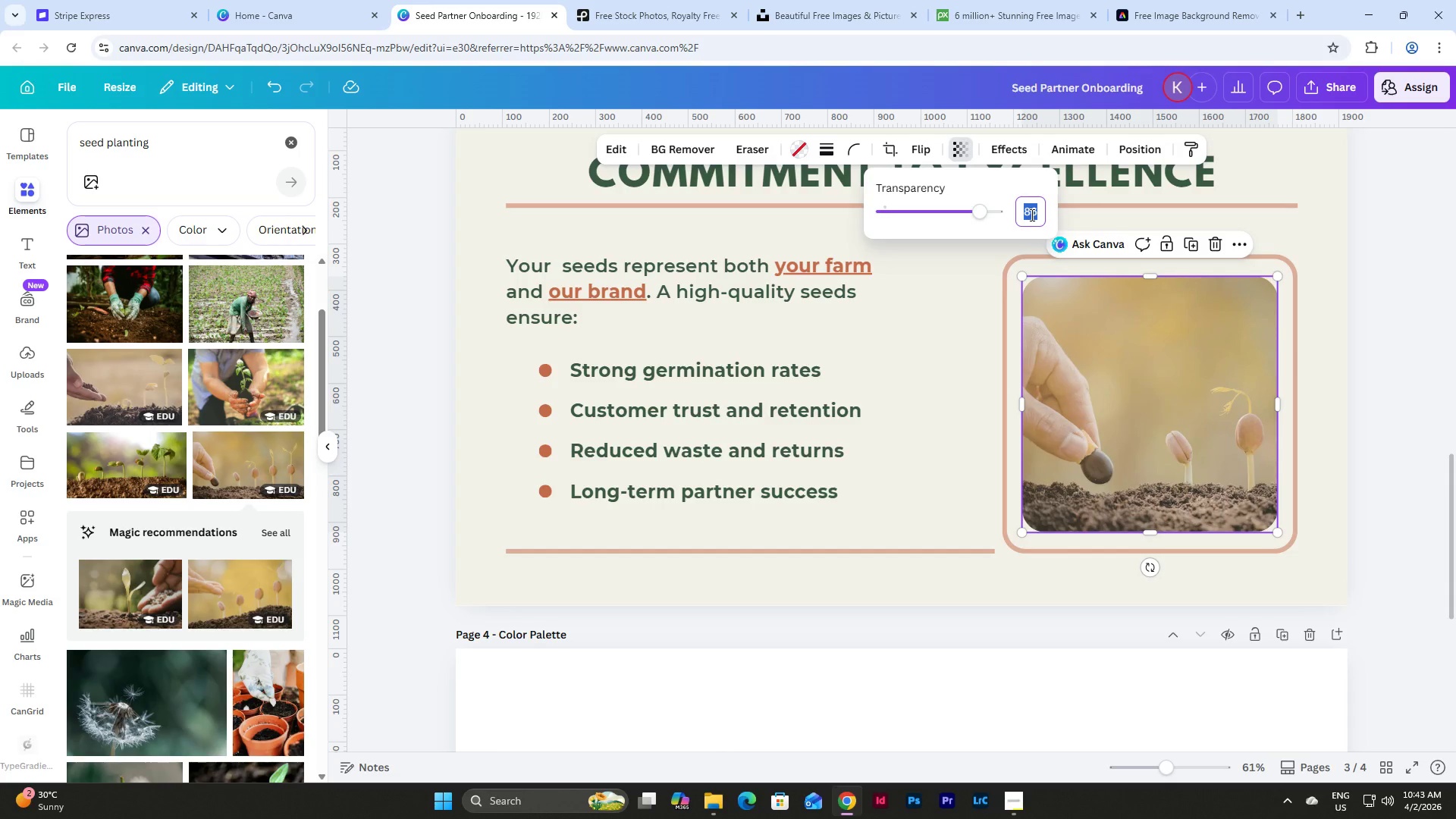 
key(Numpad8)
 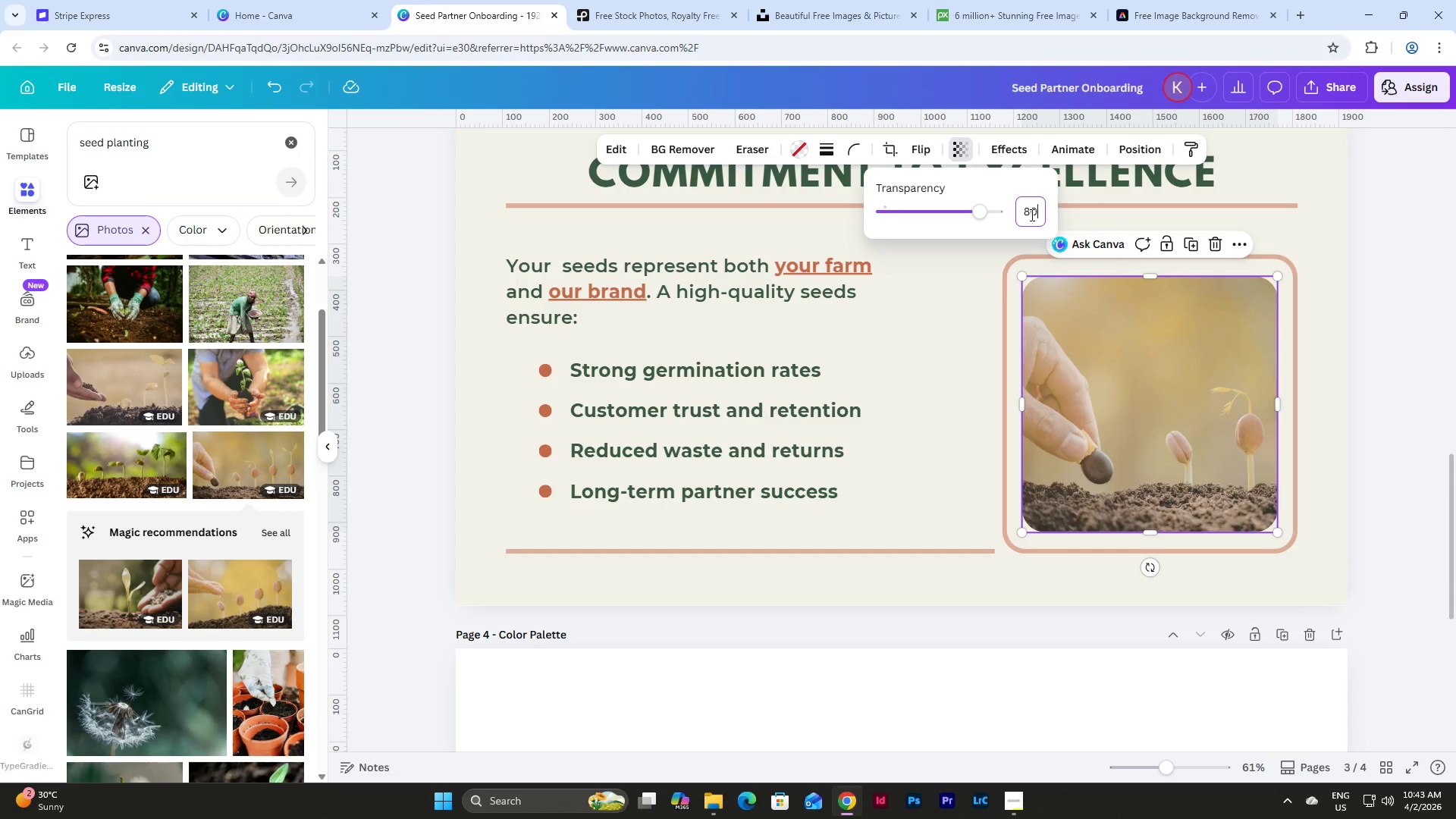 
key(Numpad0)
 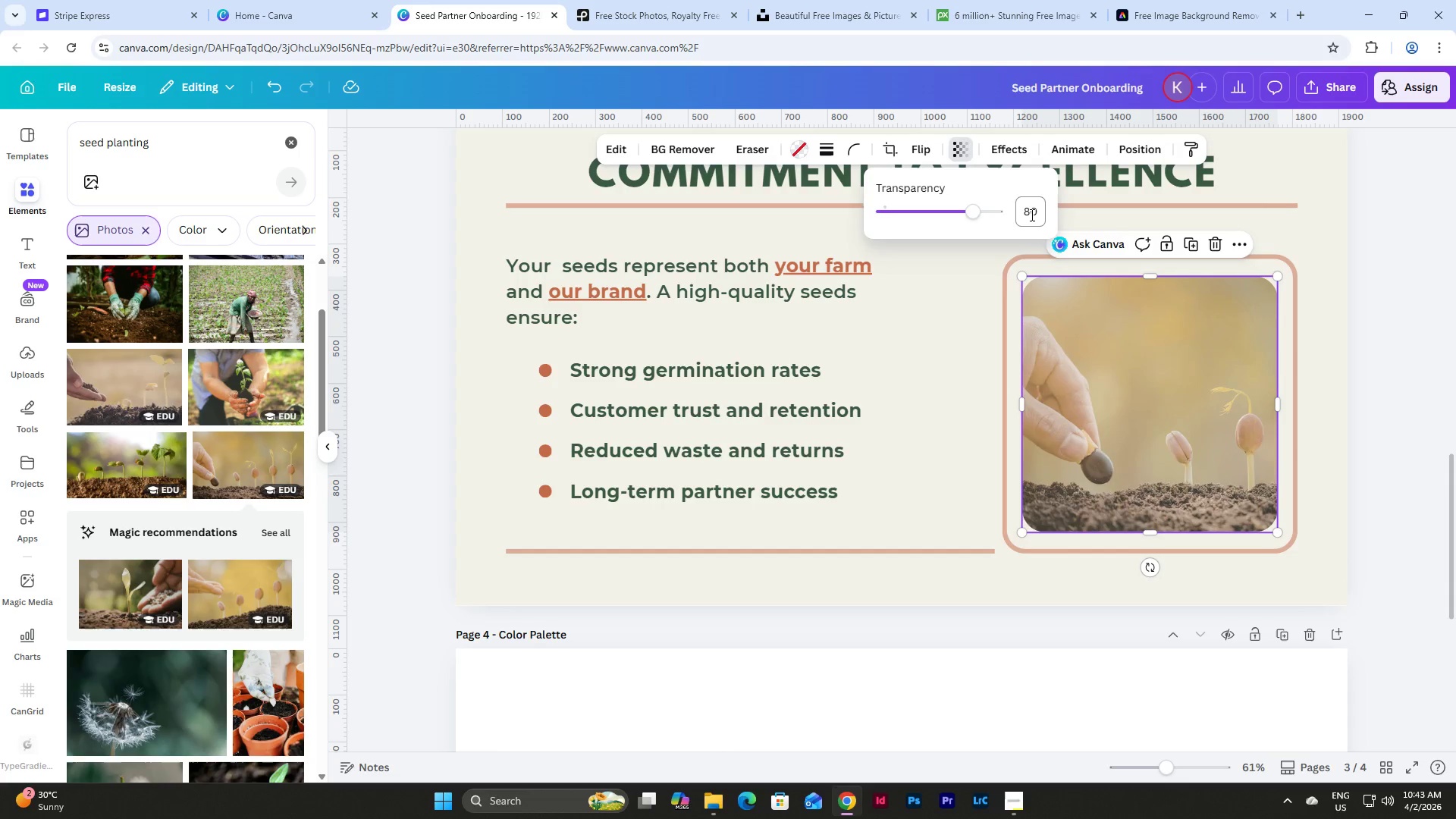 
key(NumpadEnter)
 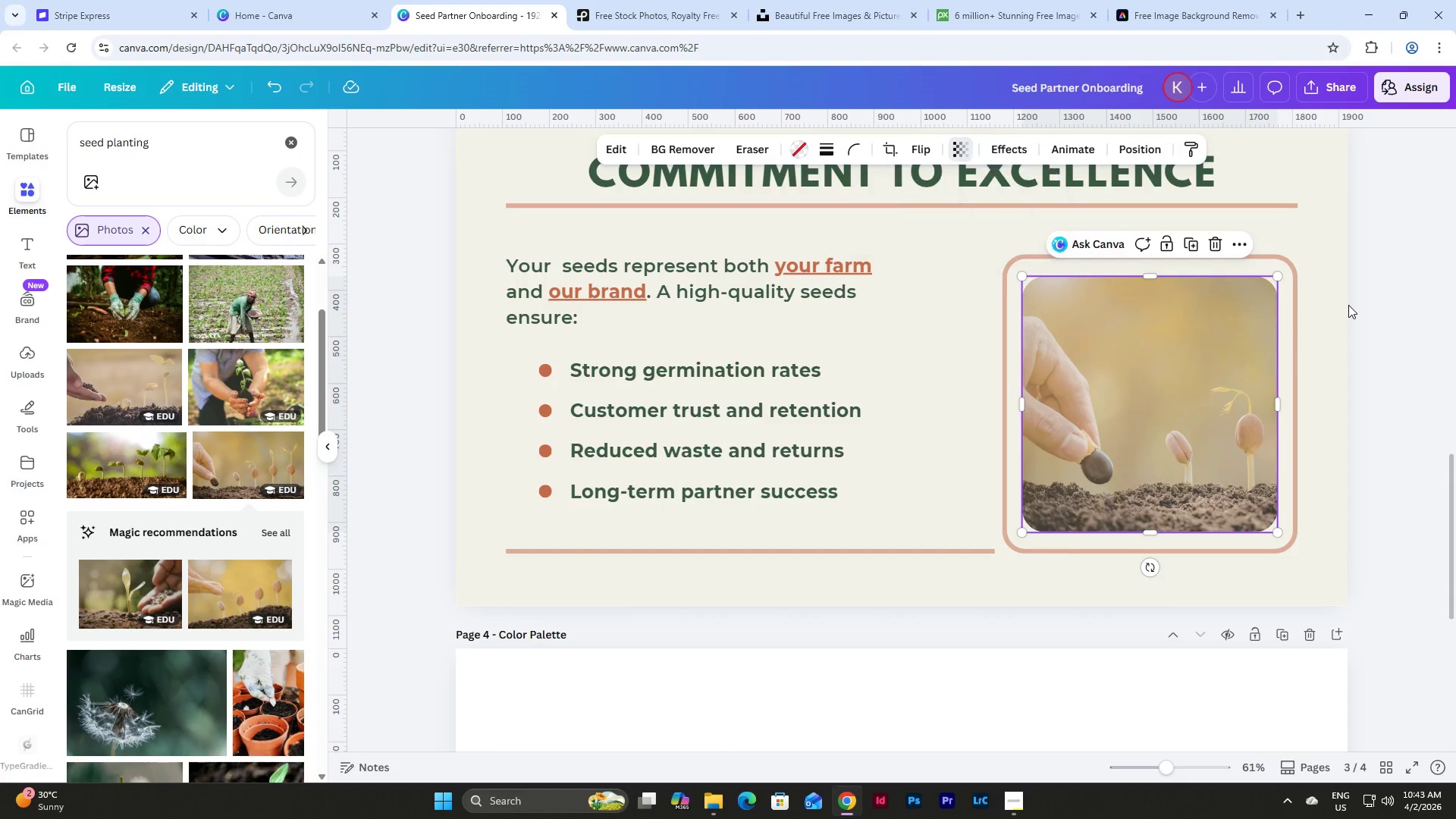 
double_click([1368, 303])
 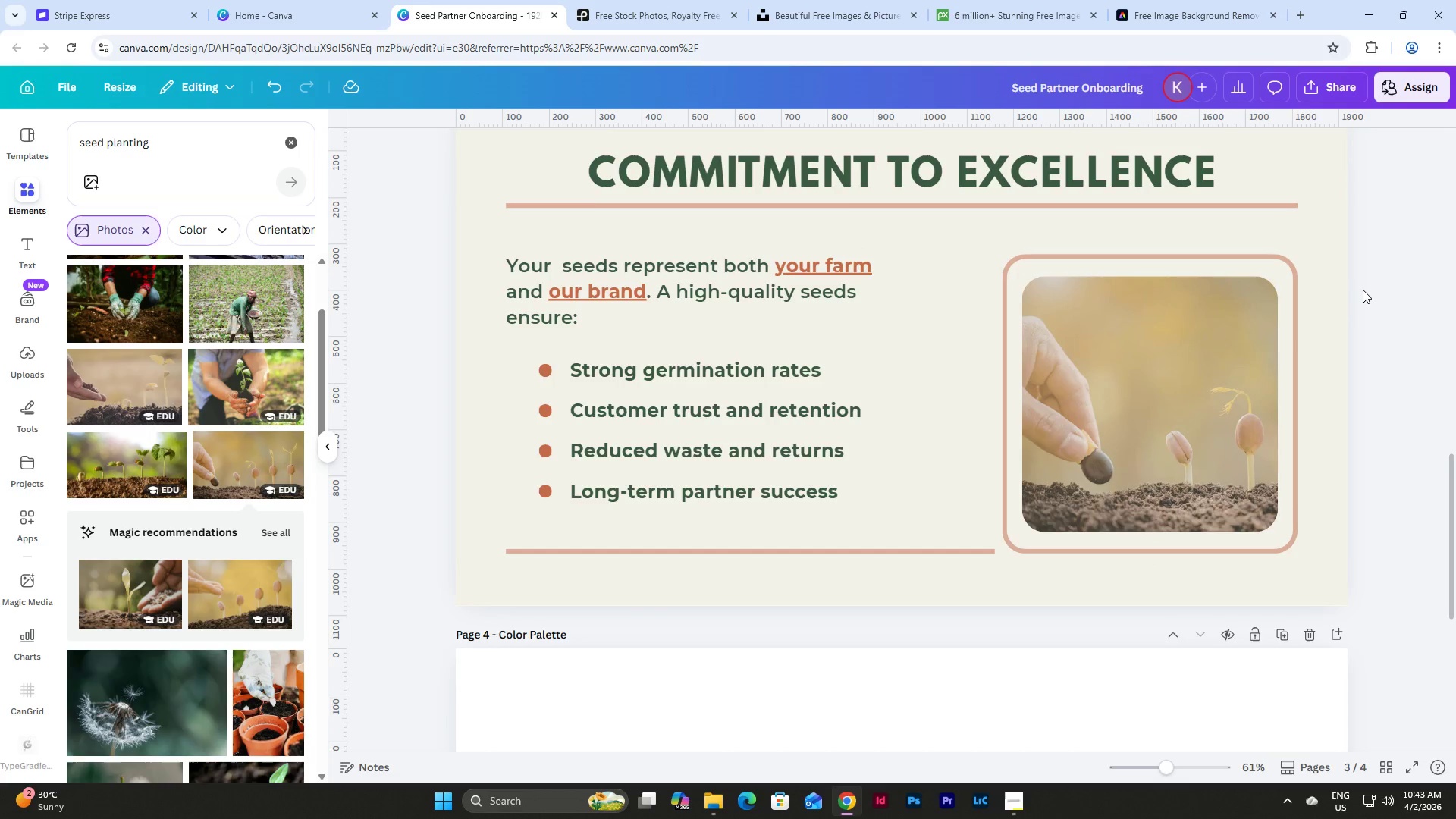 
scroll: coordinate [1363, 290], scroll_direction: up, amount: 2.0
 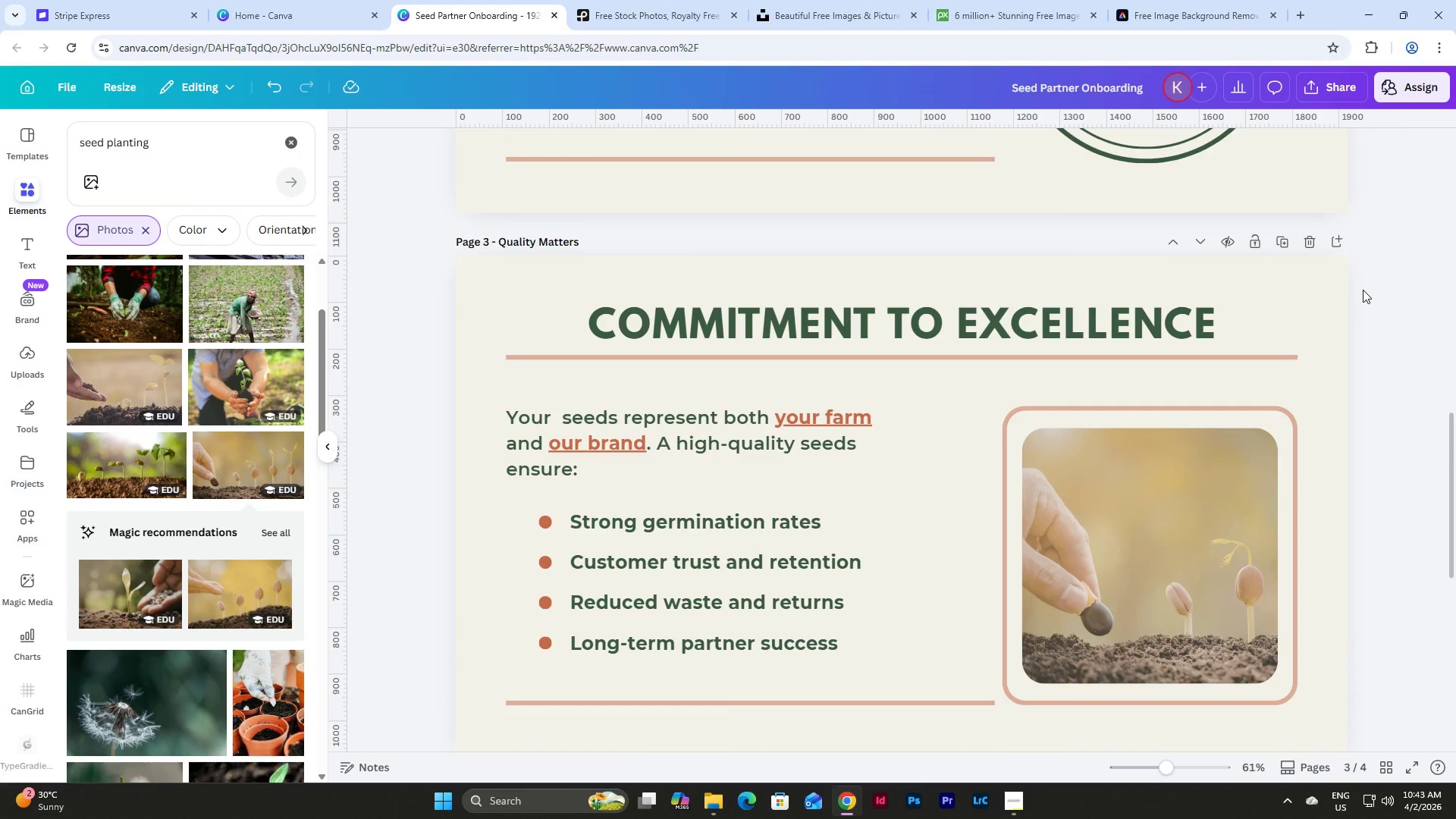 
key(Control+Shift+ShiftLeft)
 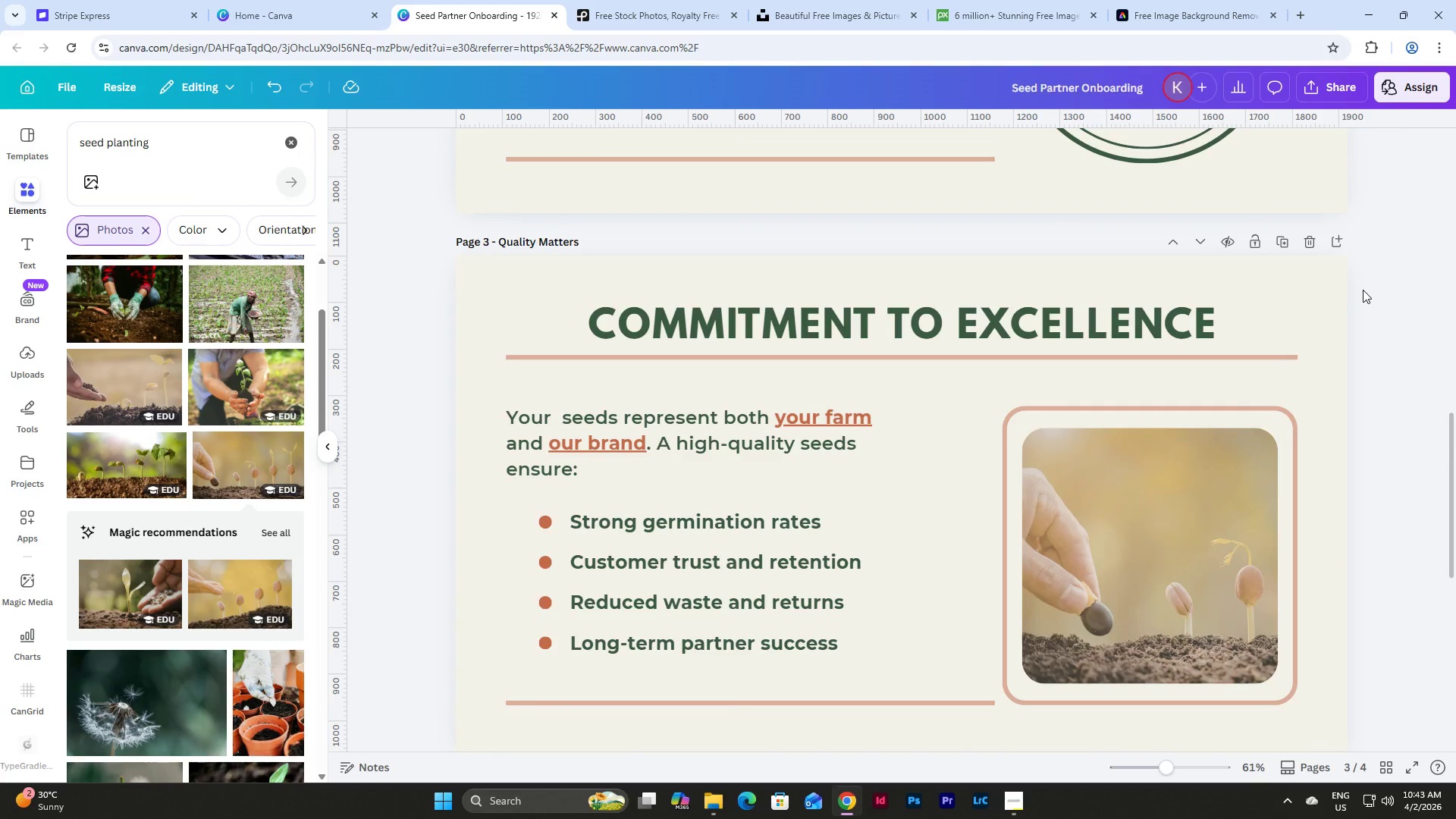 
key(Control+Z)
 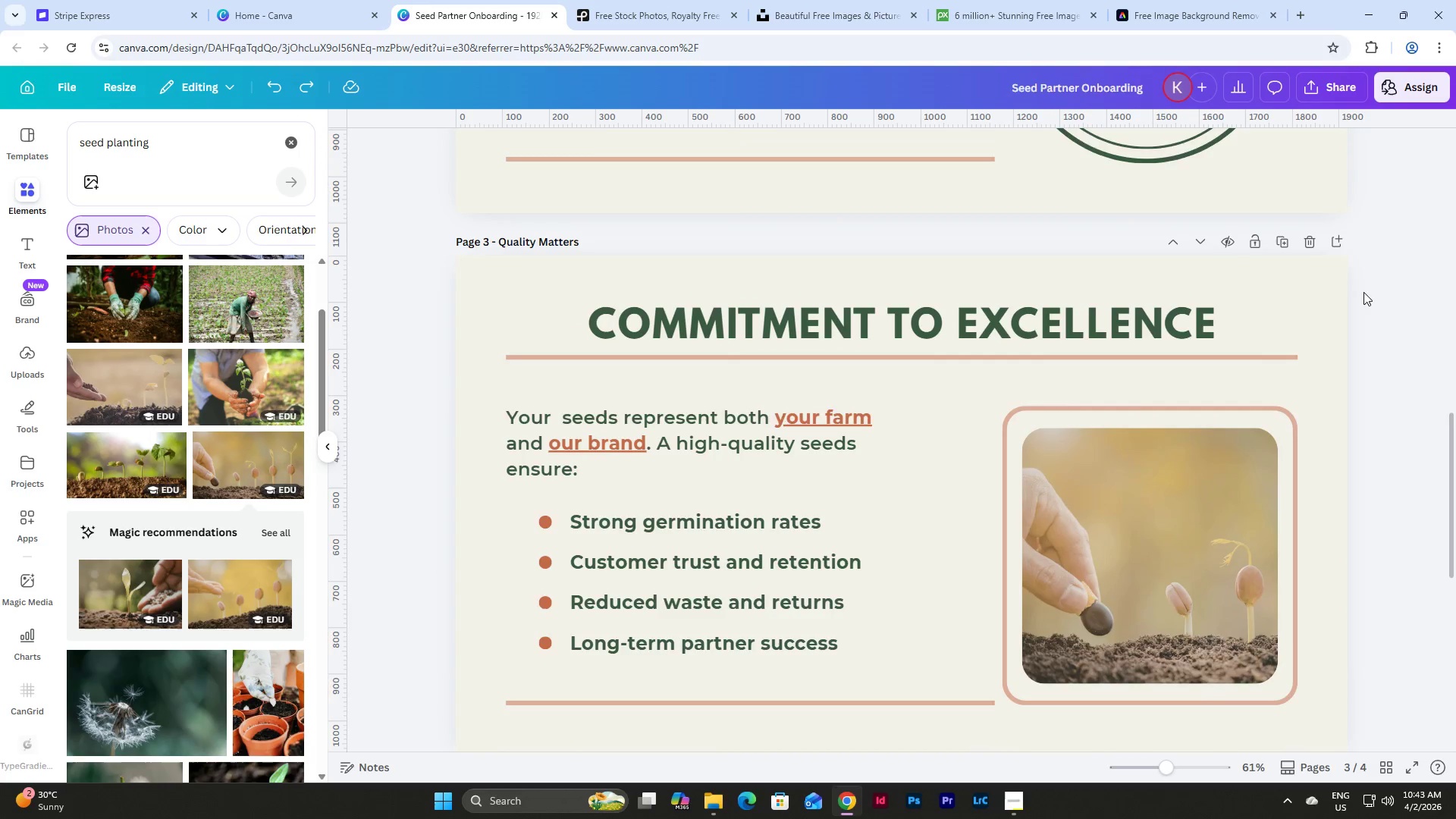 
left_click([1198, 401])
 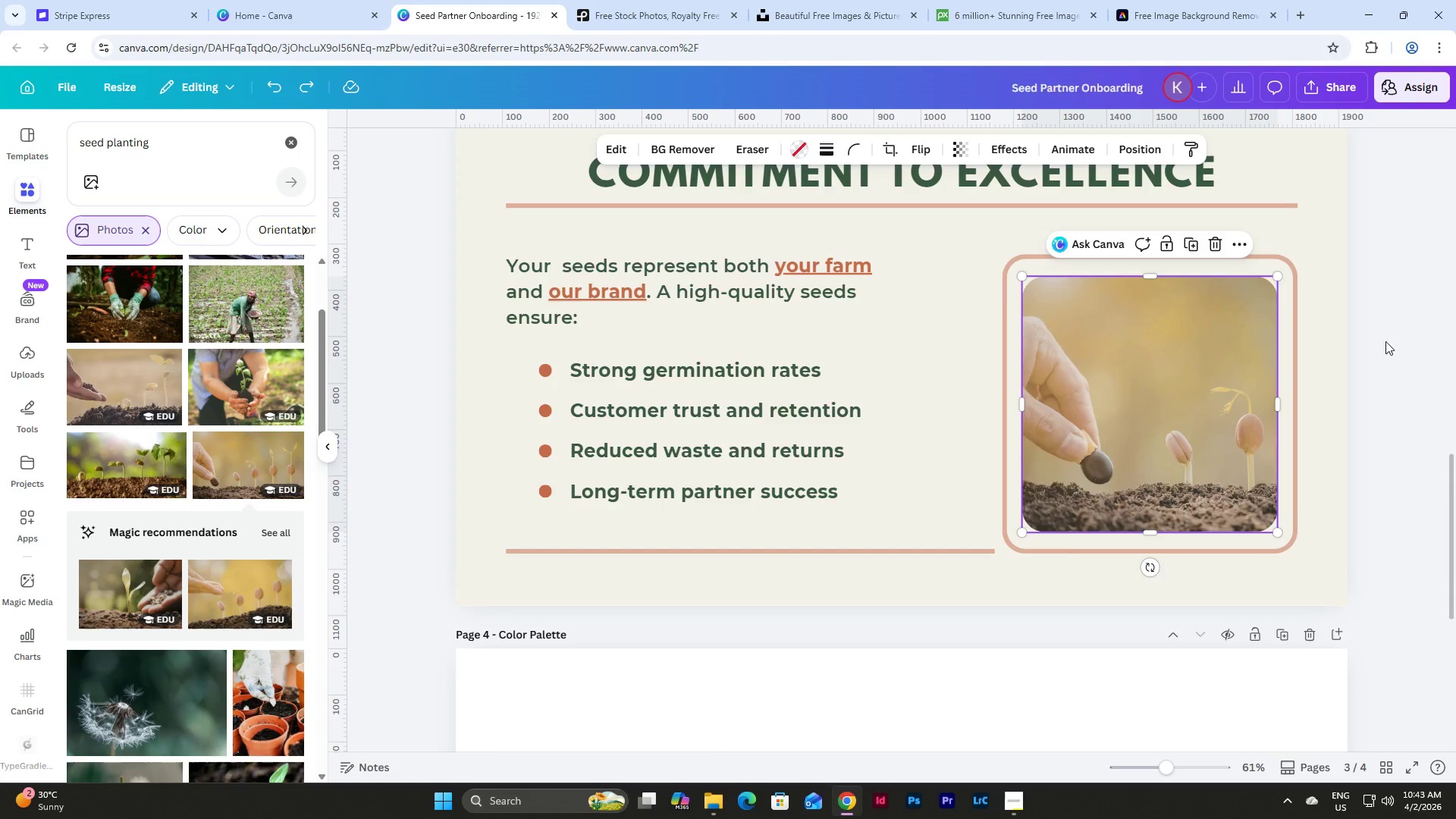 
scroll: coordinate [1363, 300], scroll_direction: down, amount: 2.0
 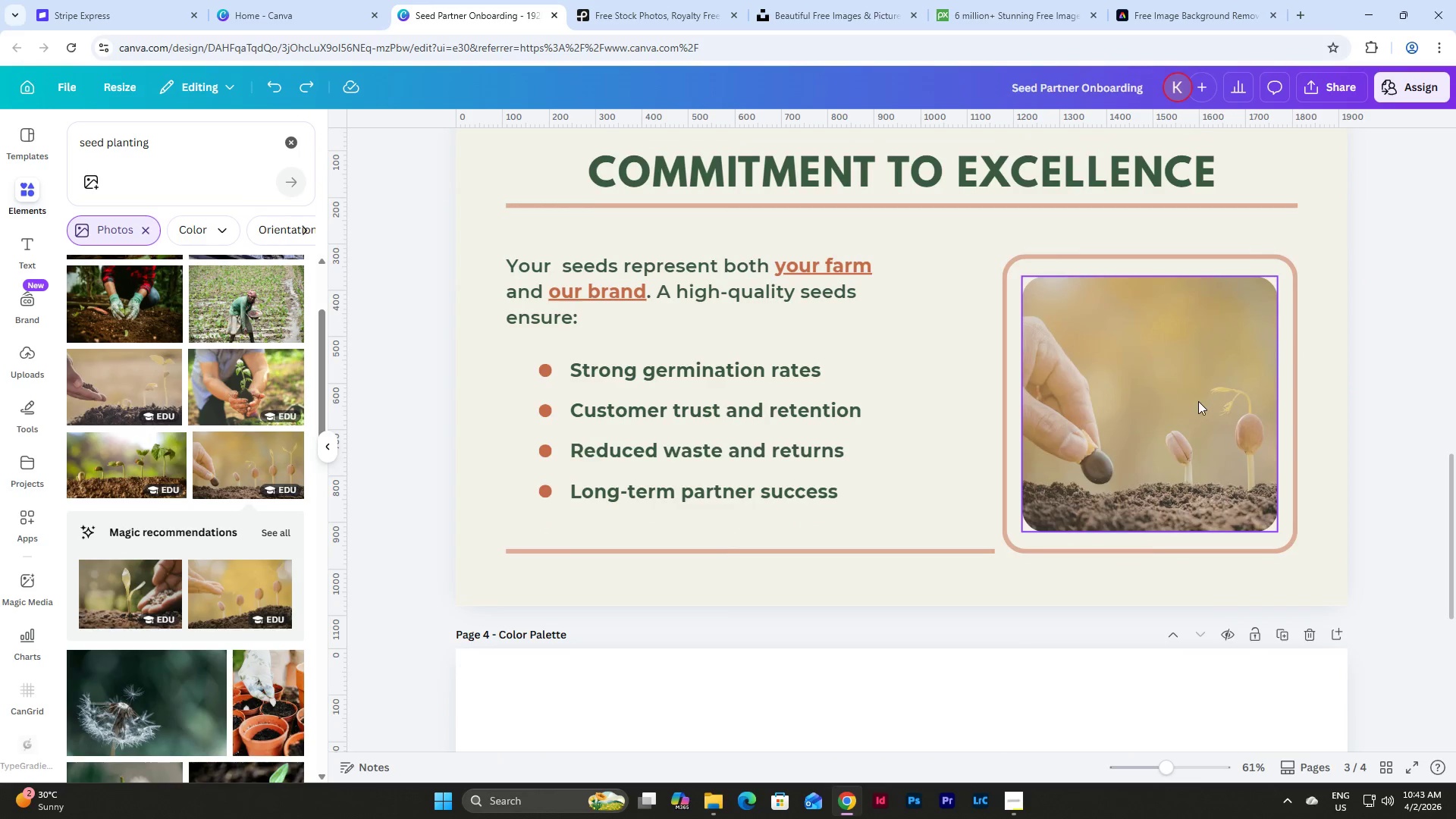 
double_click([1389, 339])
 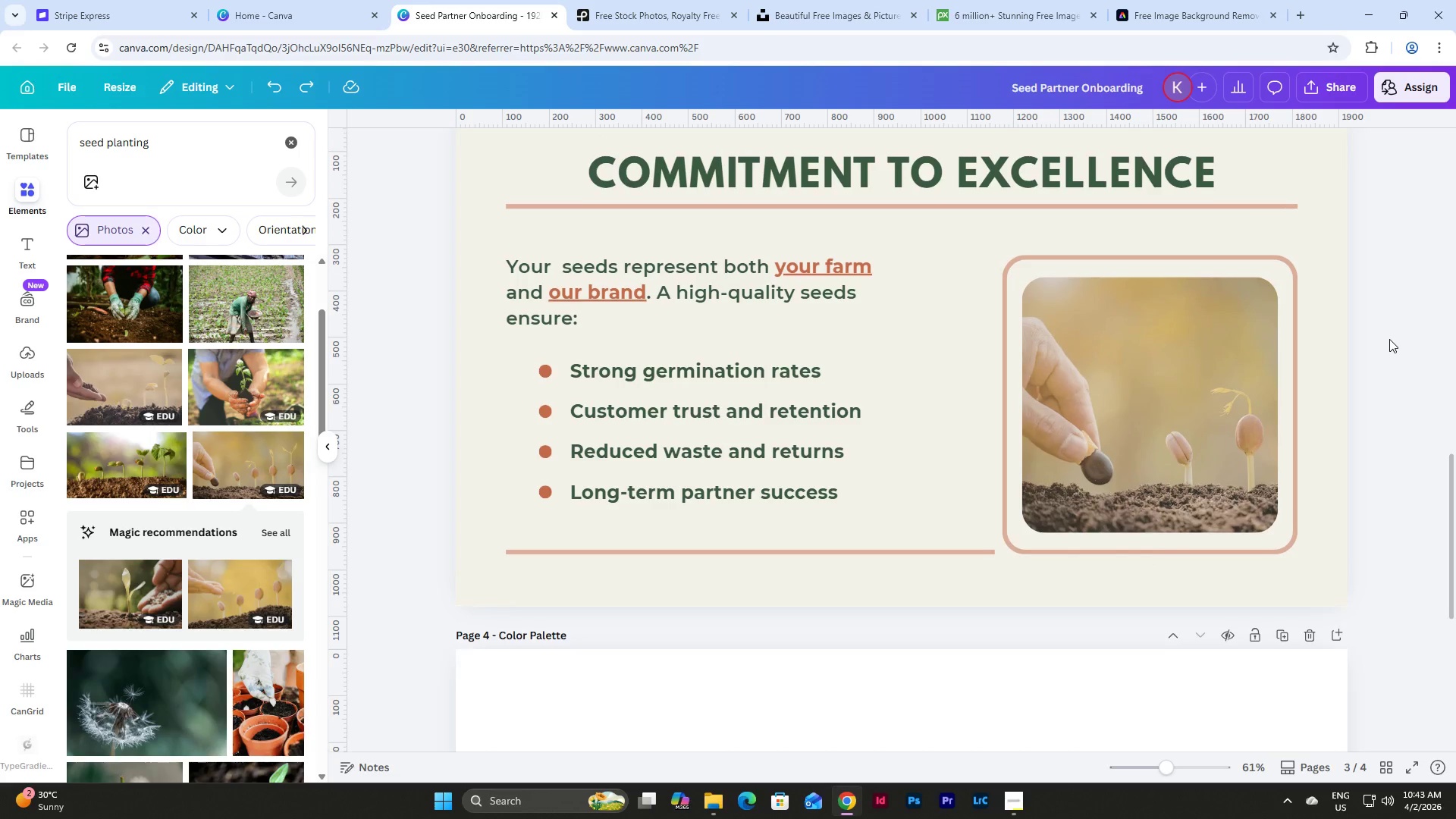 
scroll: coordinate [1389, 339], scroll_direction: up, amount: 4.0
 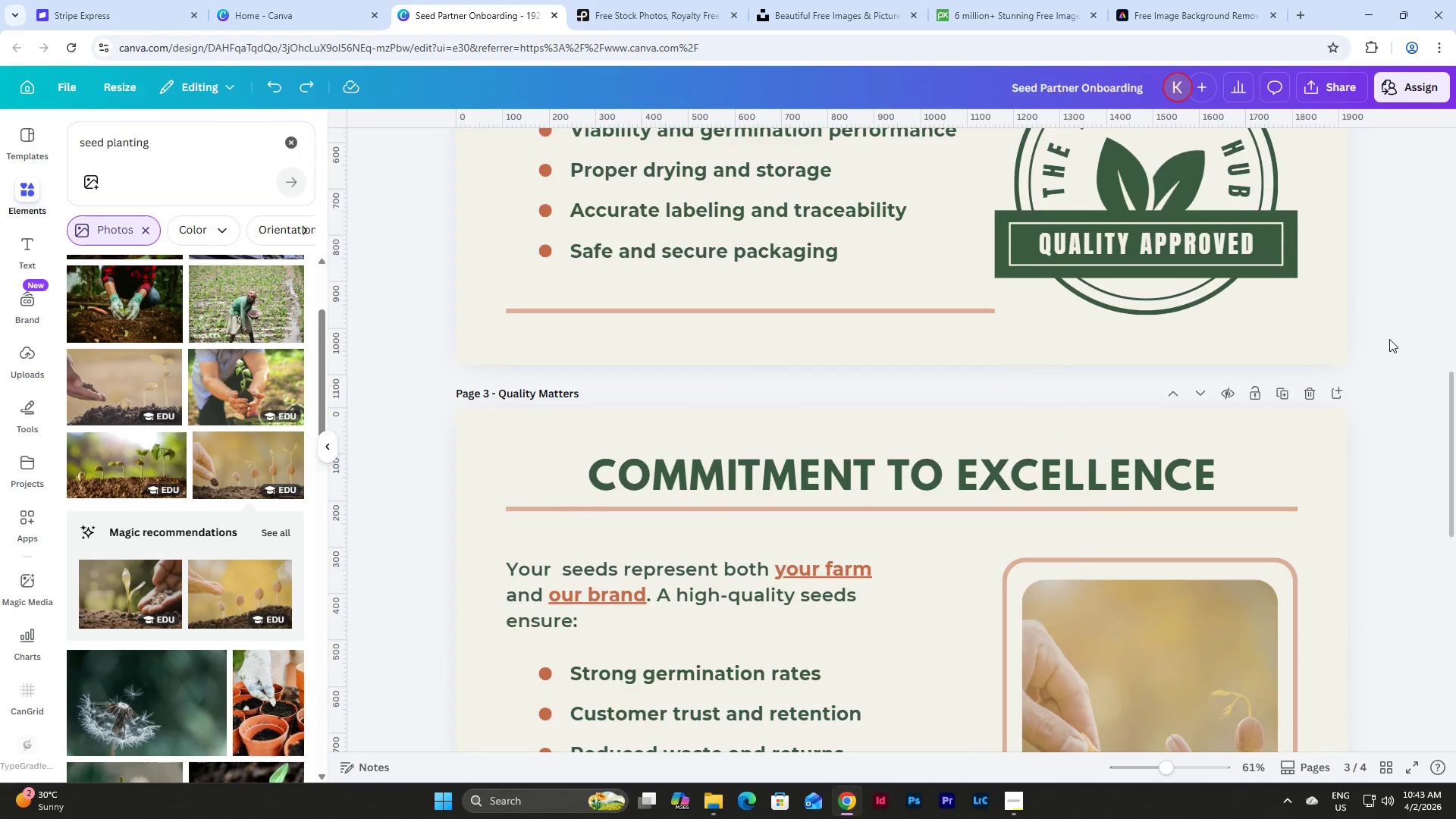 
scroll: coordinate [1389, 339], scroll_direction: down, amount: 4.0
 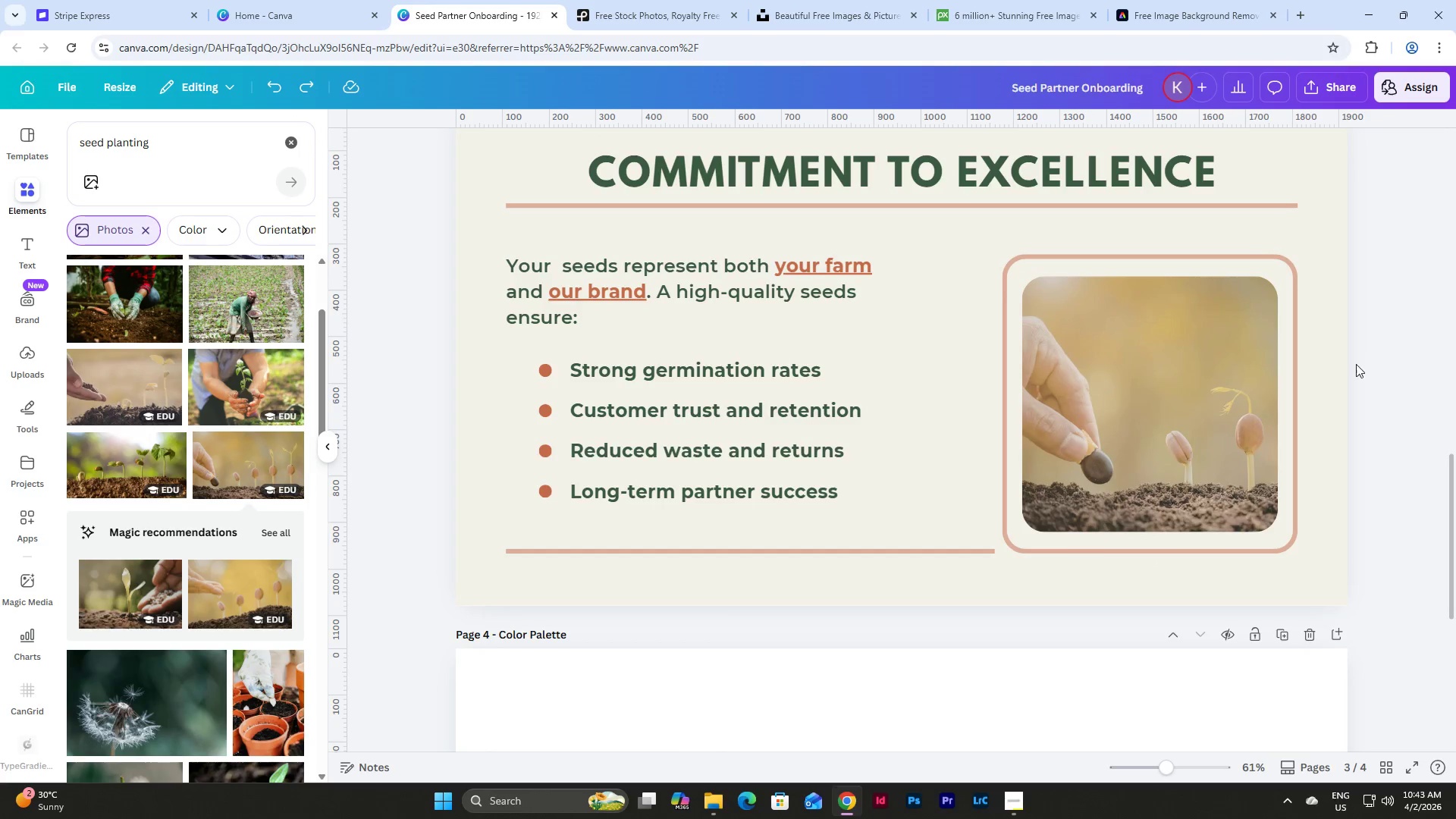 
double_click([1197, 426])
 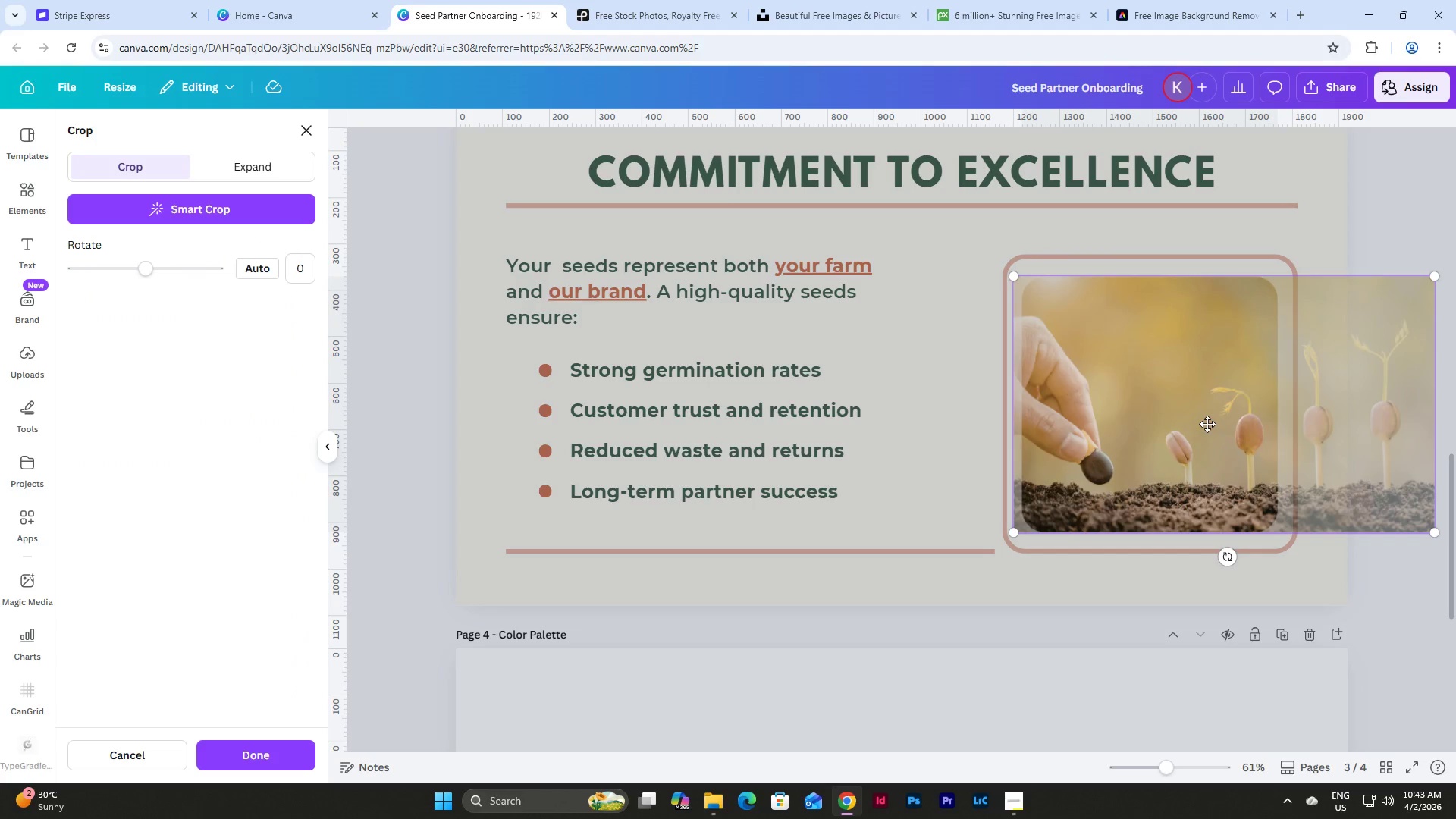 
left_click_drag(start_coordinate=[1207, 424], to_coordinate=[1198, 424])
 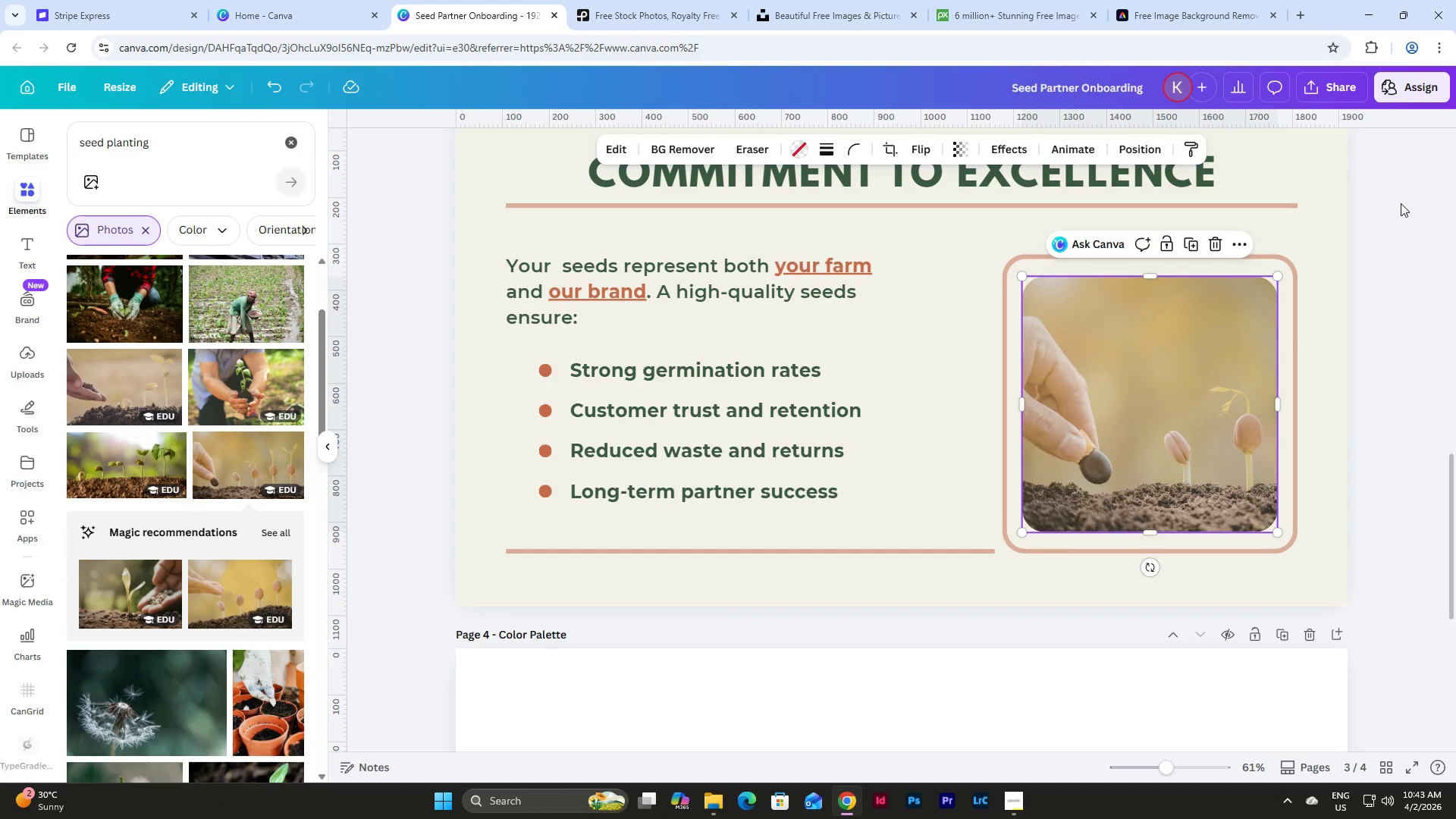 
double_click([1401, 203])
 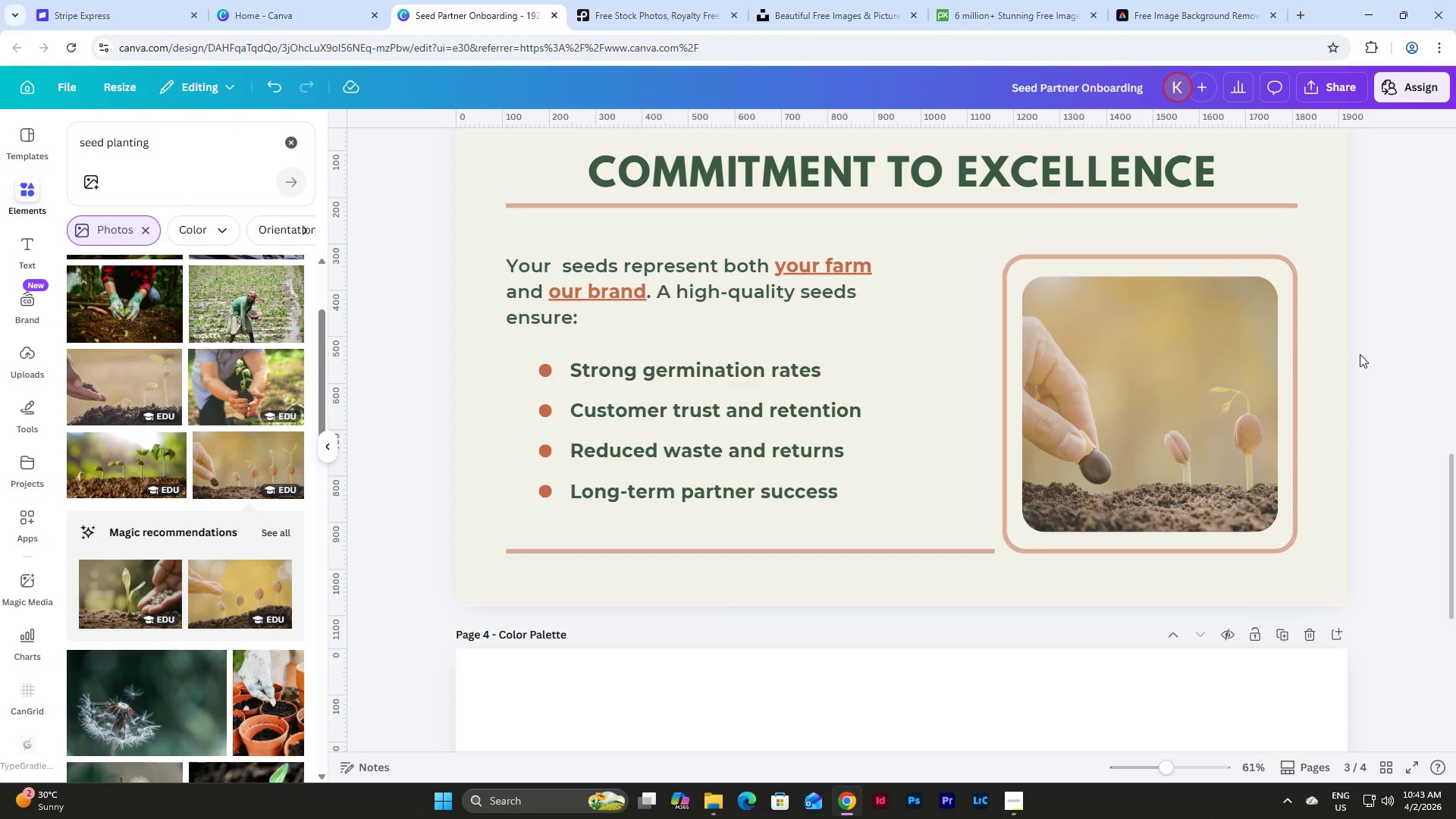 
scroll: coordinate [1360, 354], scroll_direction: up, amount: 7.0
 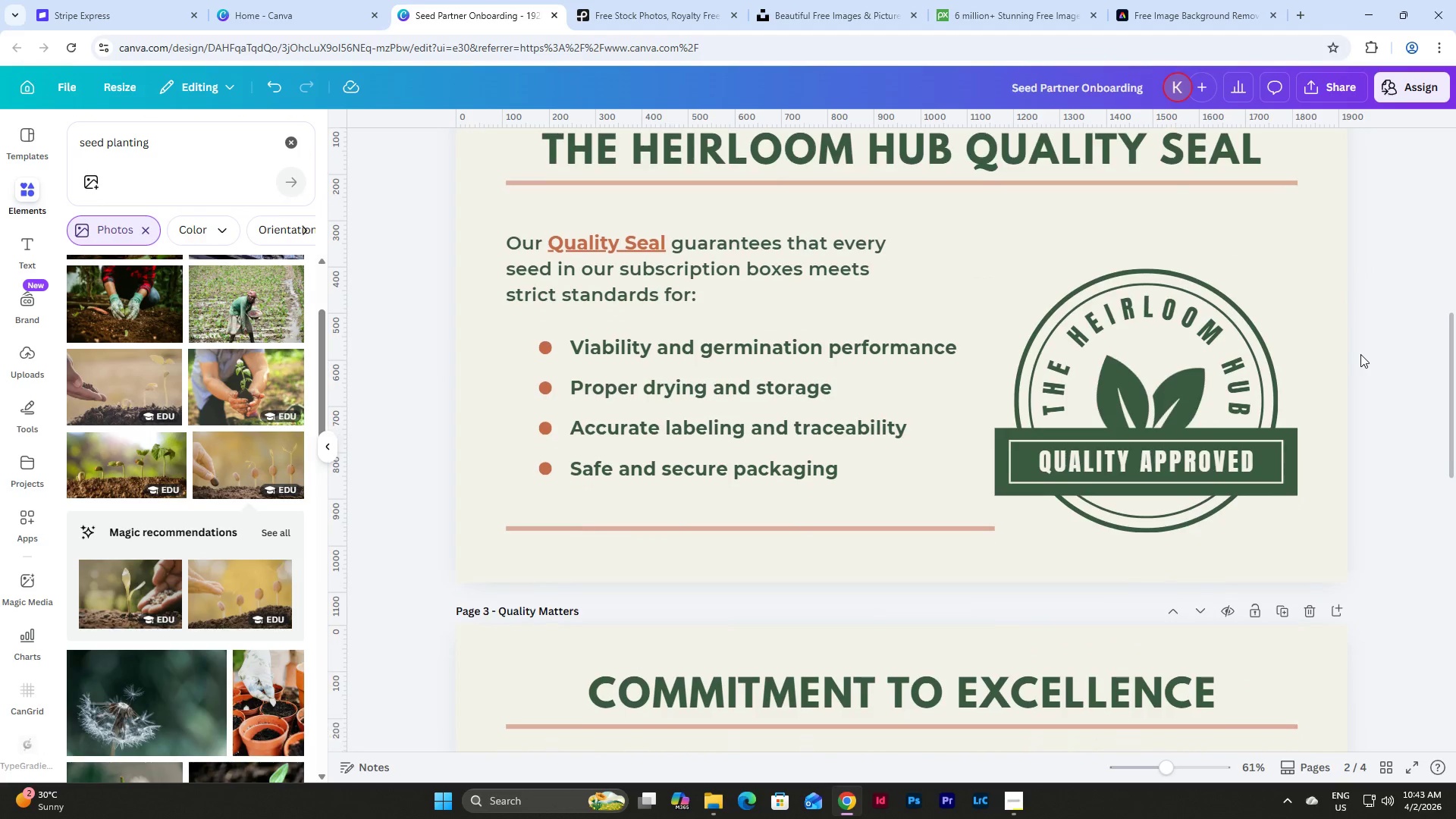 
scroll: coordinate [1360, 354], scroll_direction: down, amount: 6.0
 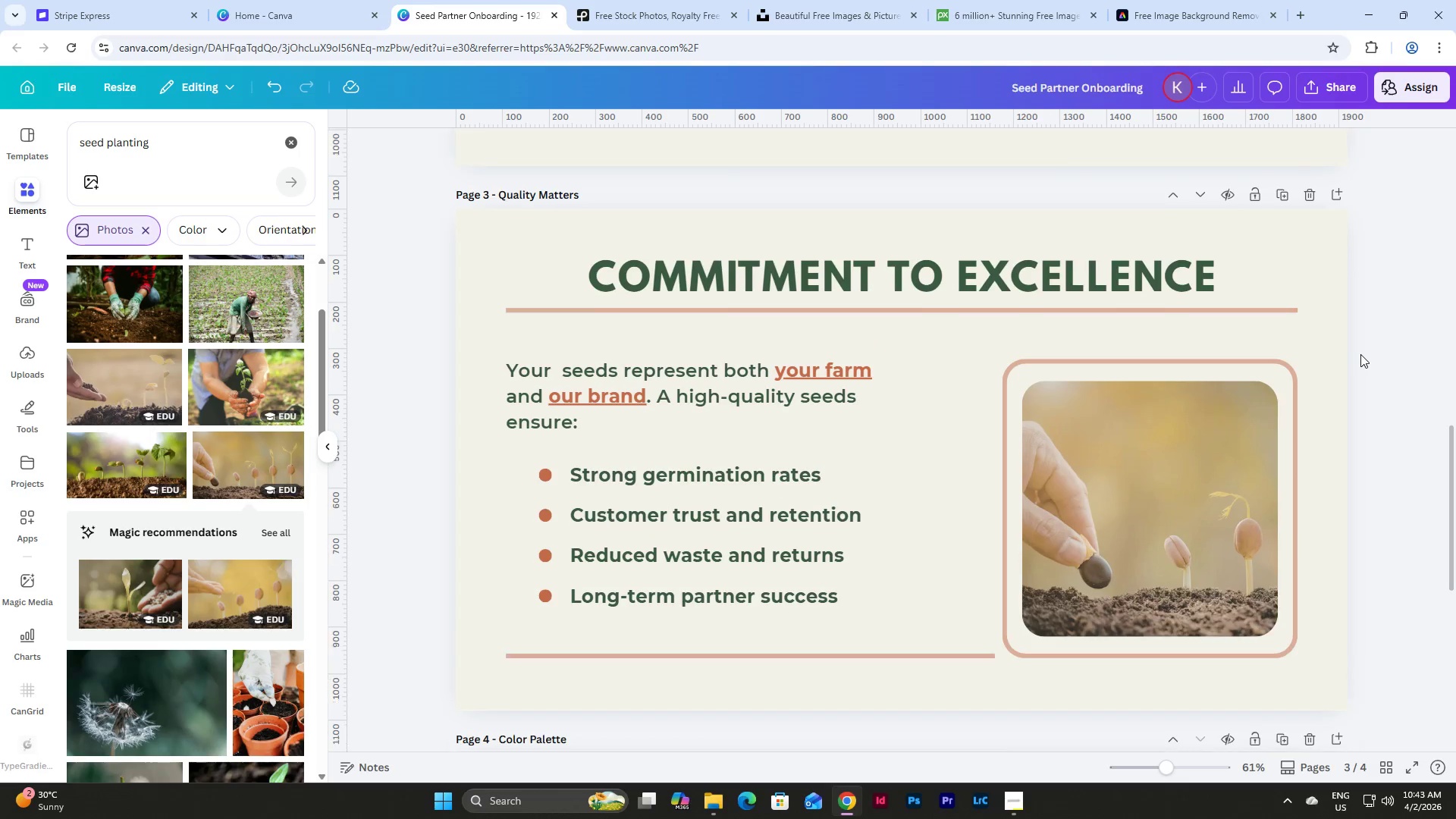 
scroll: coordinate [1360, 354], scroll_direction: up, amount: 5.0
 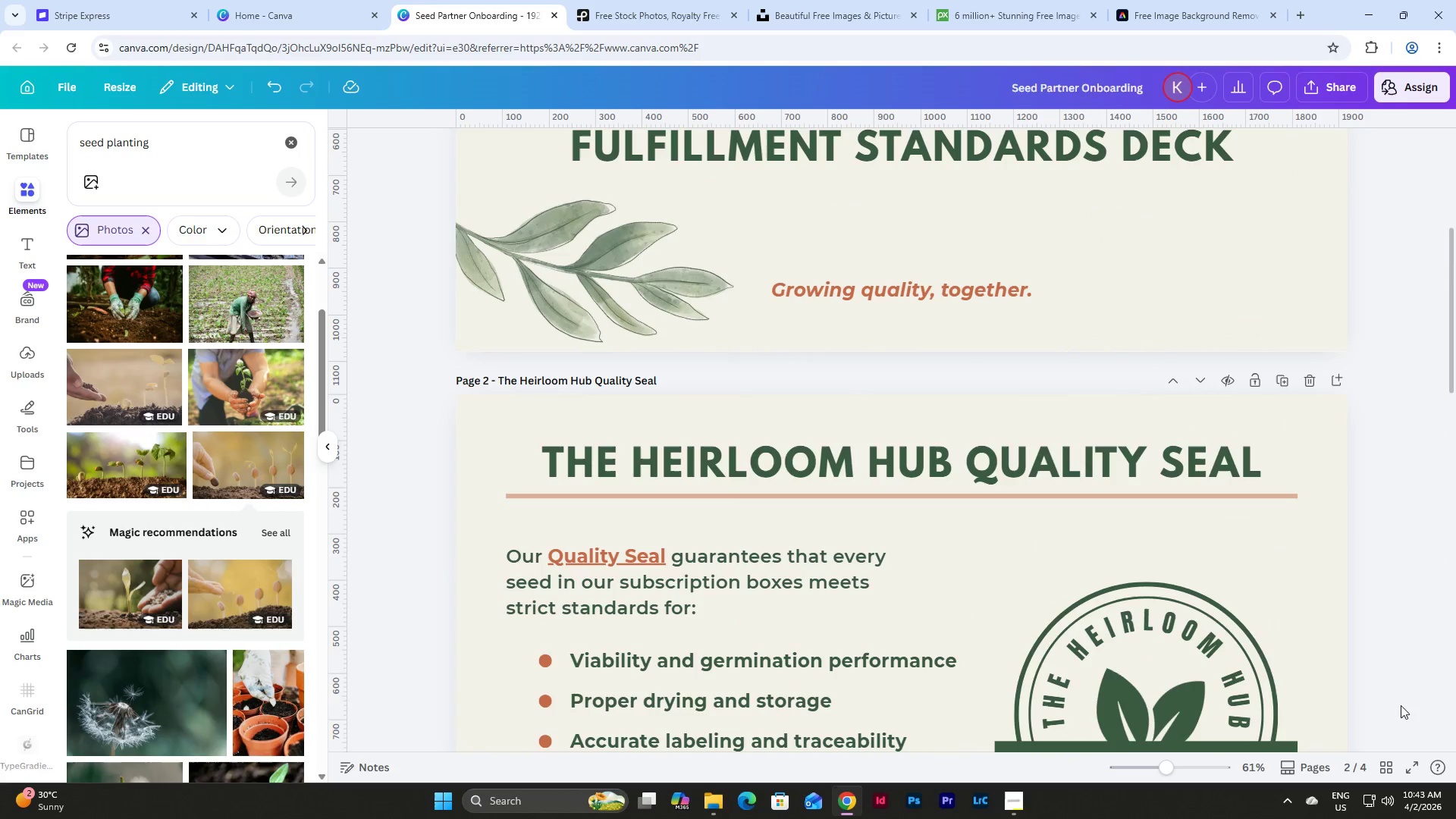 
left_click([1389, 765])
 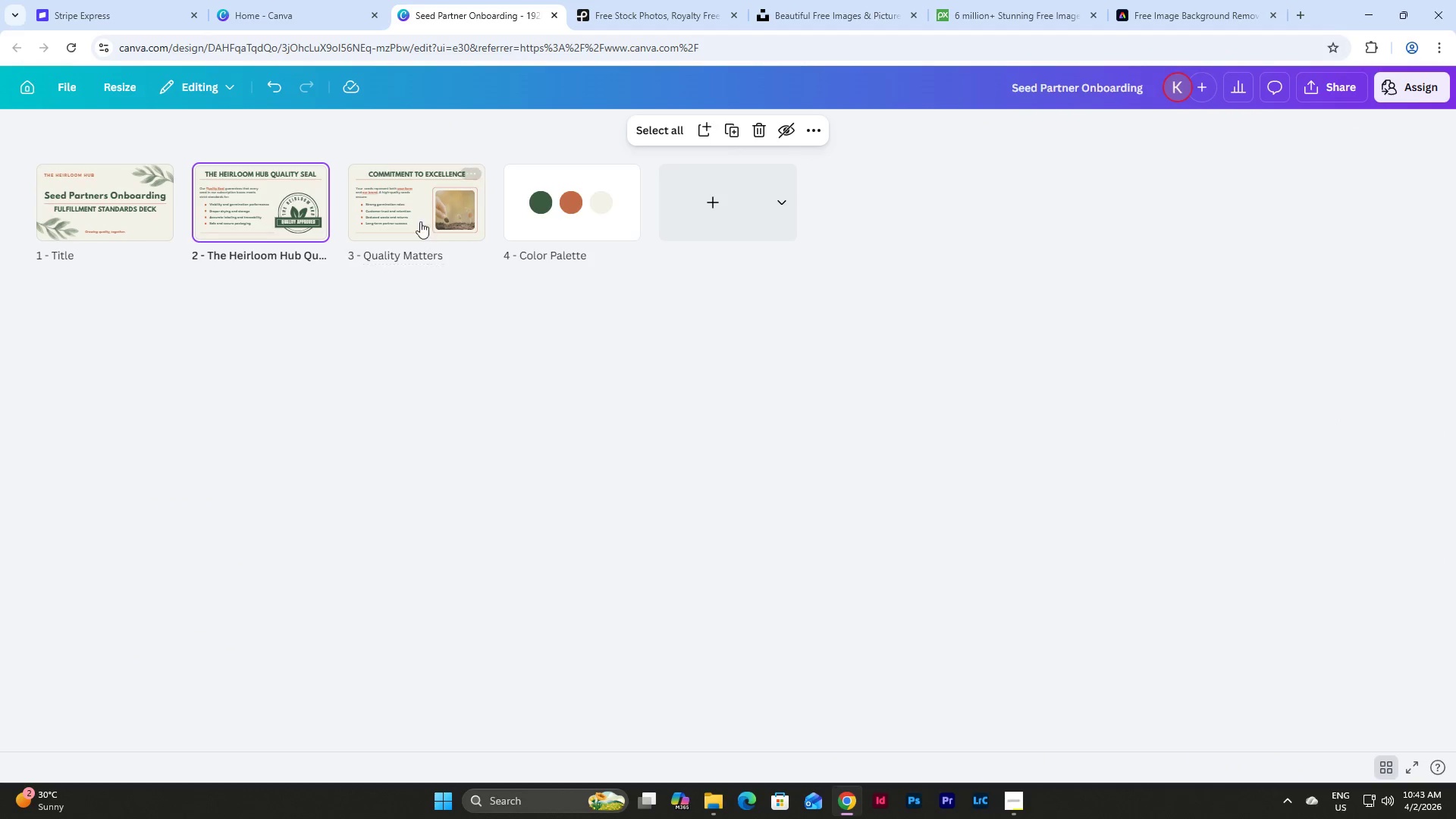 
double_click([415, 198])
 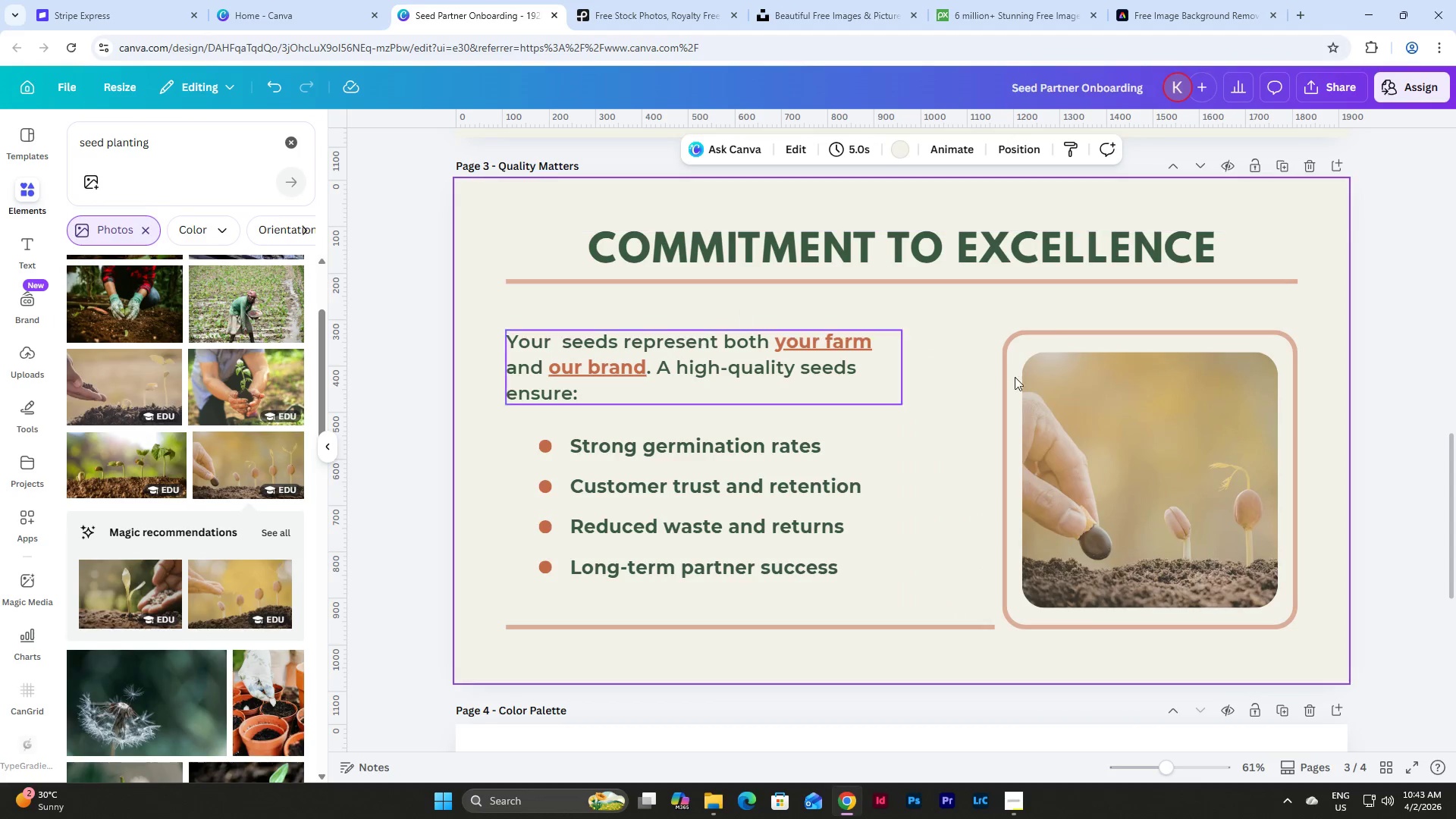 
scroll: coordinate [1163, 342], scroll_direction: down, amount: 1.0
 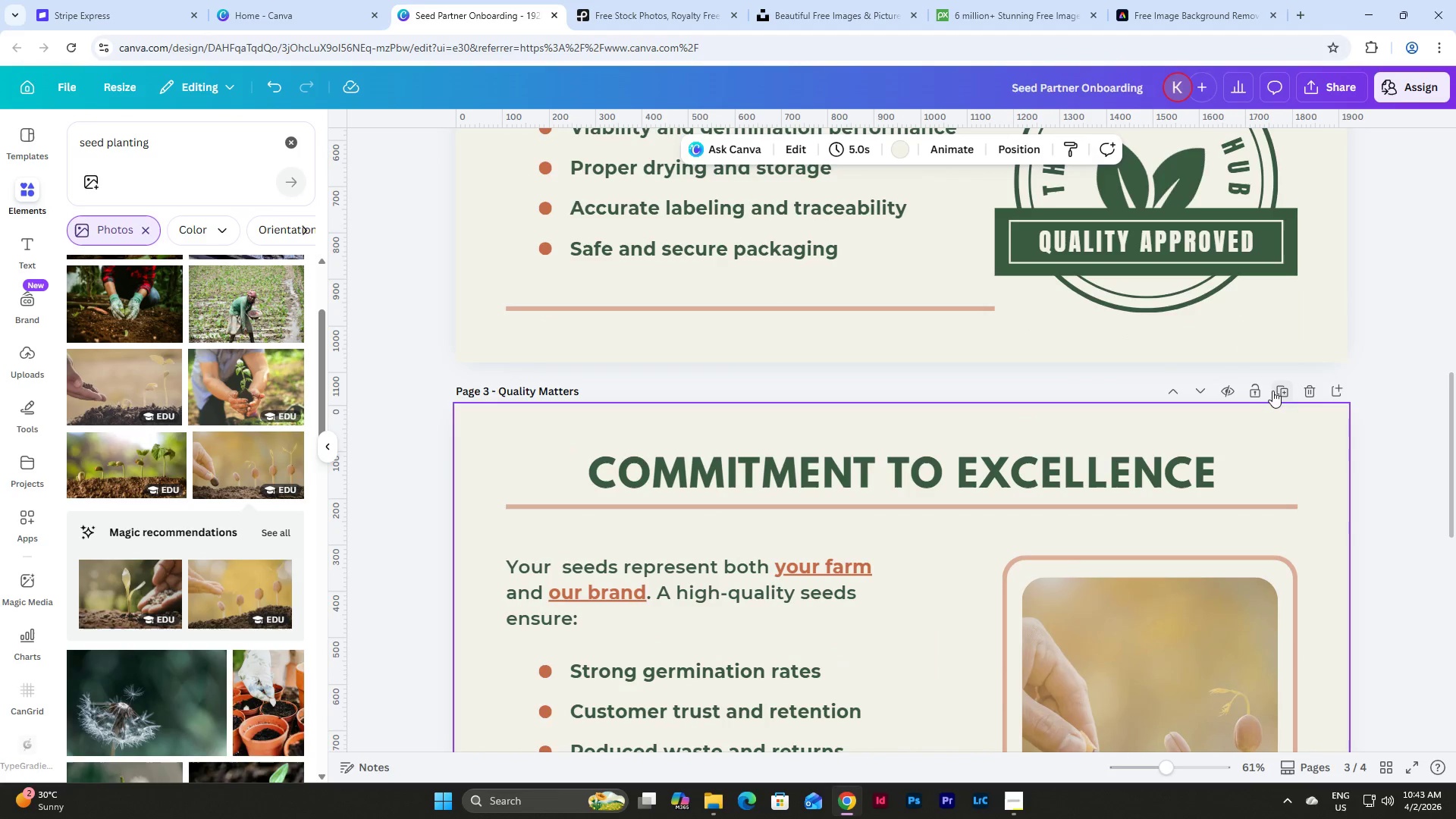 
left_click([1279, 387])
 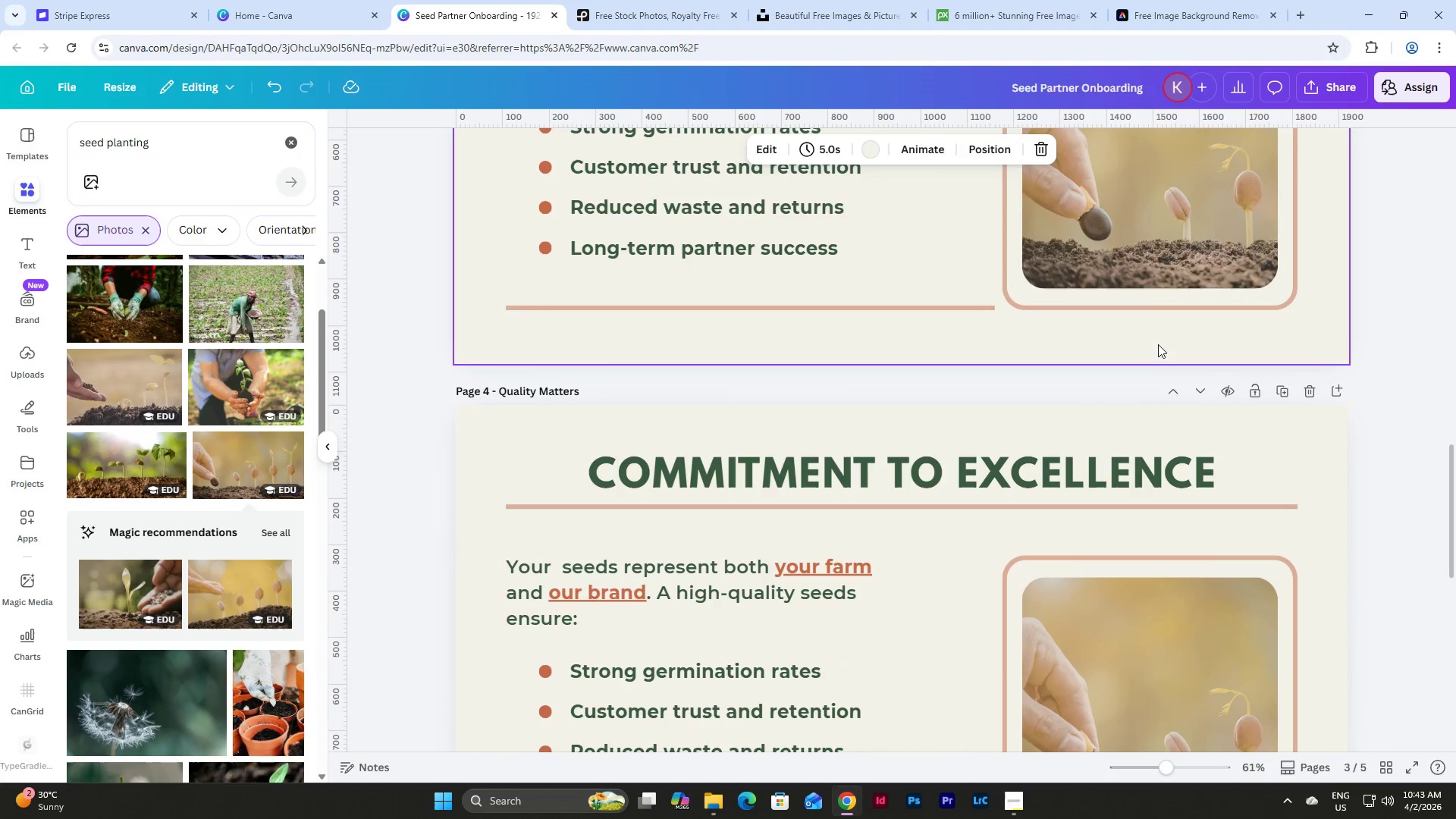 
scroll: coordinate [1158, 344], scroll_direction: down, amount: 4.0
 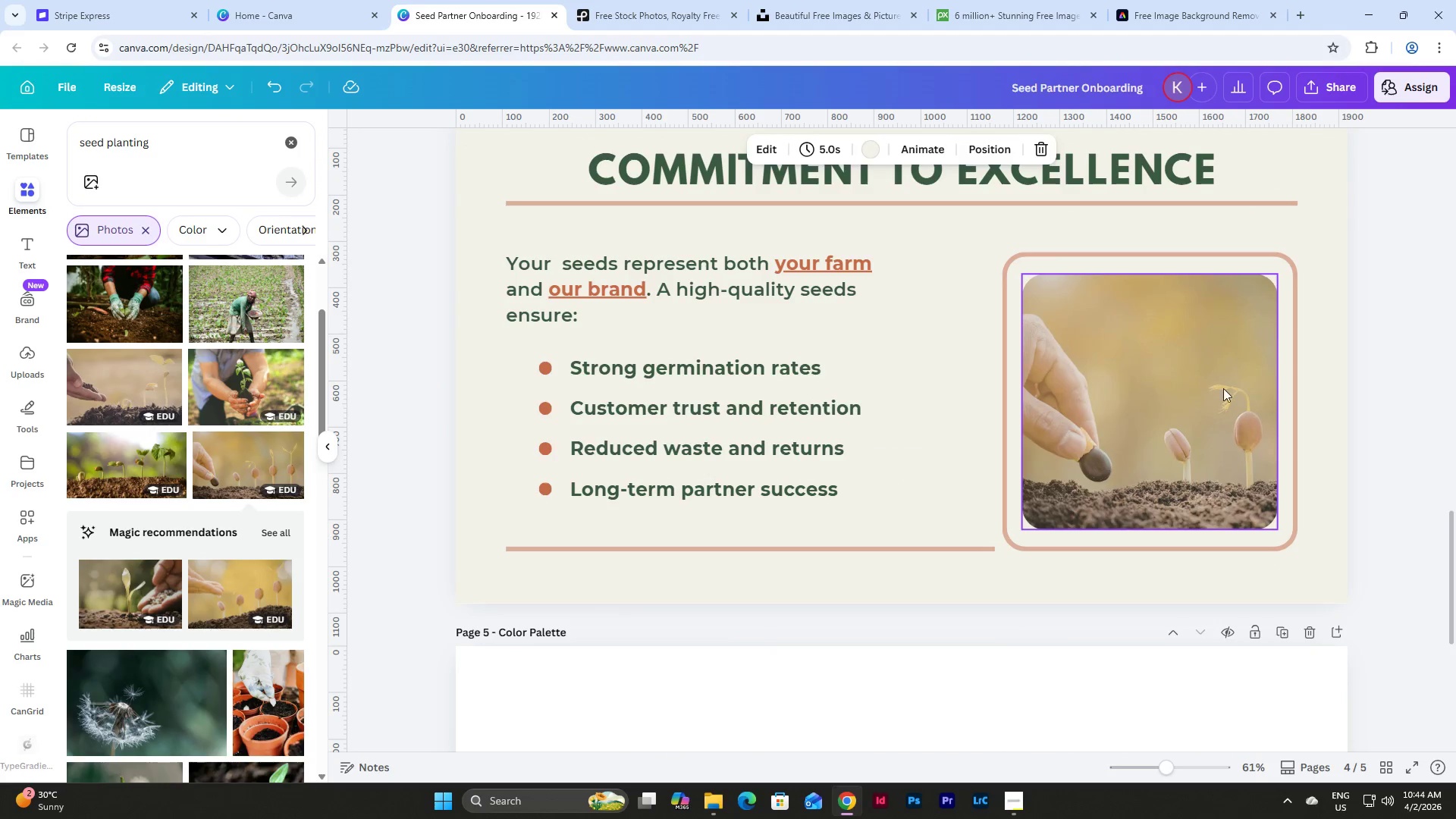 
scroll: coordinate [1223, 388], scroll_direction: none, amount: 0.0
 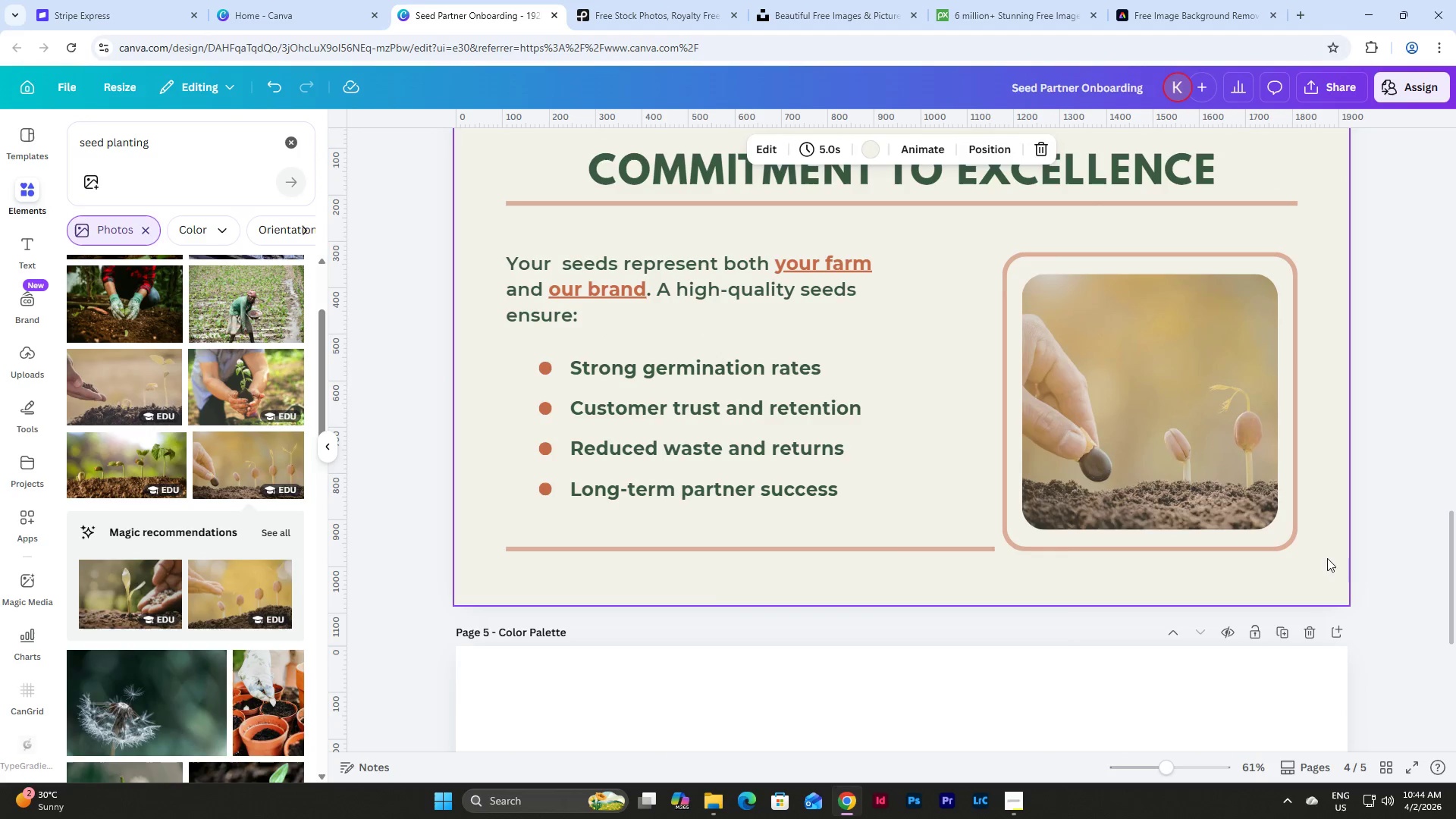 
left_click_drag(start_coordinate=[1323, 563], to_coordinate=[990, 344])
 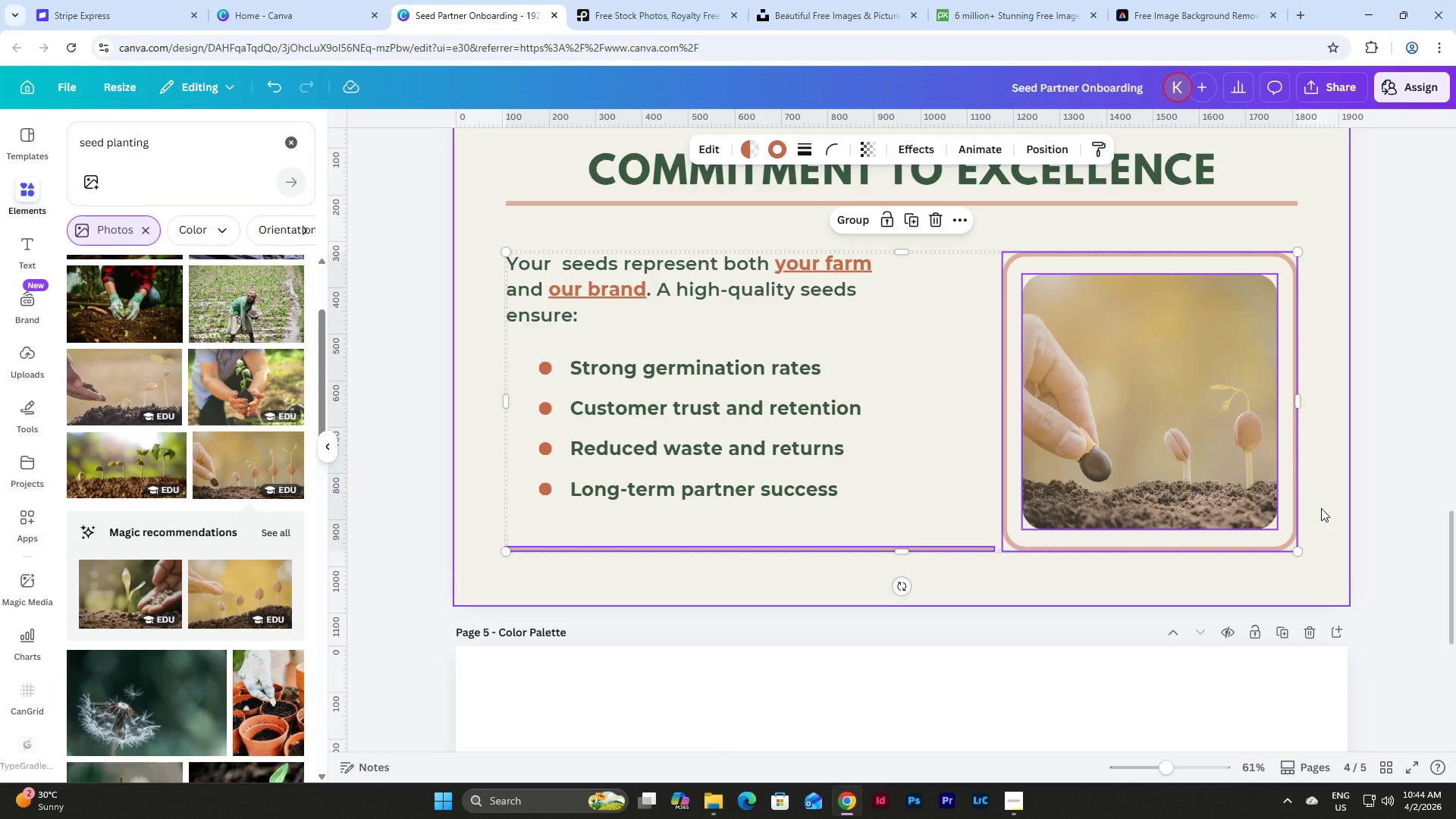 
left_click([1319, 522])
 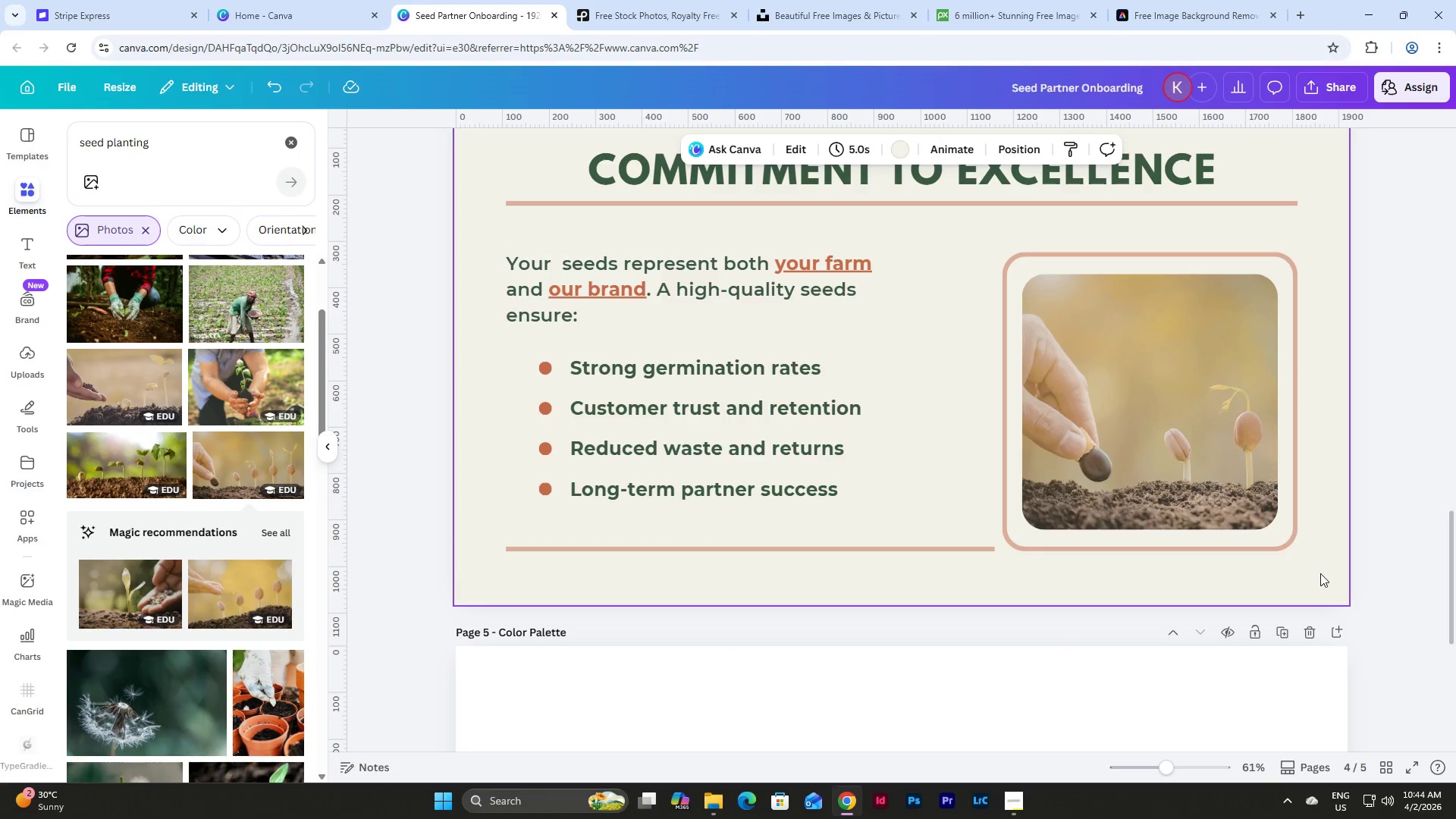 
left_click_drag(start_coordinate=[1320, 573], to_coordinate=[1072, 432])
 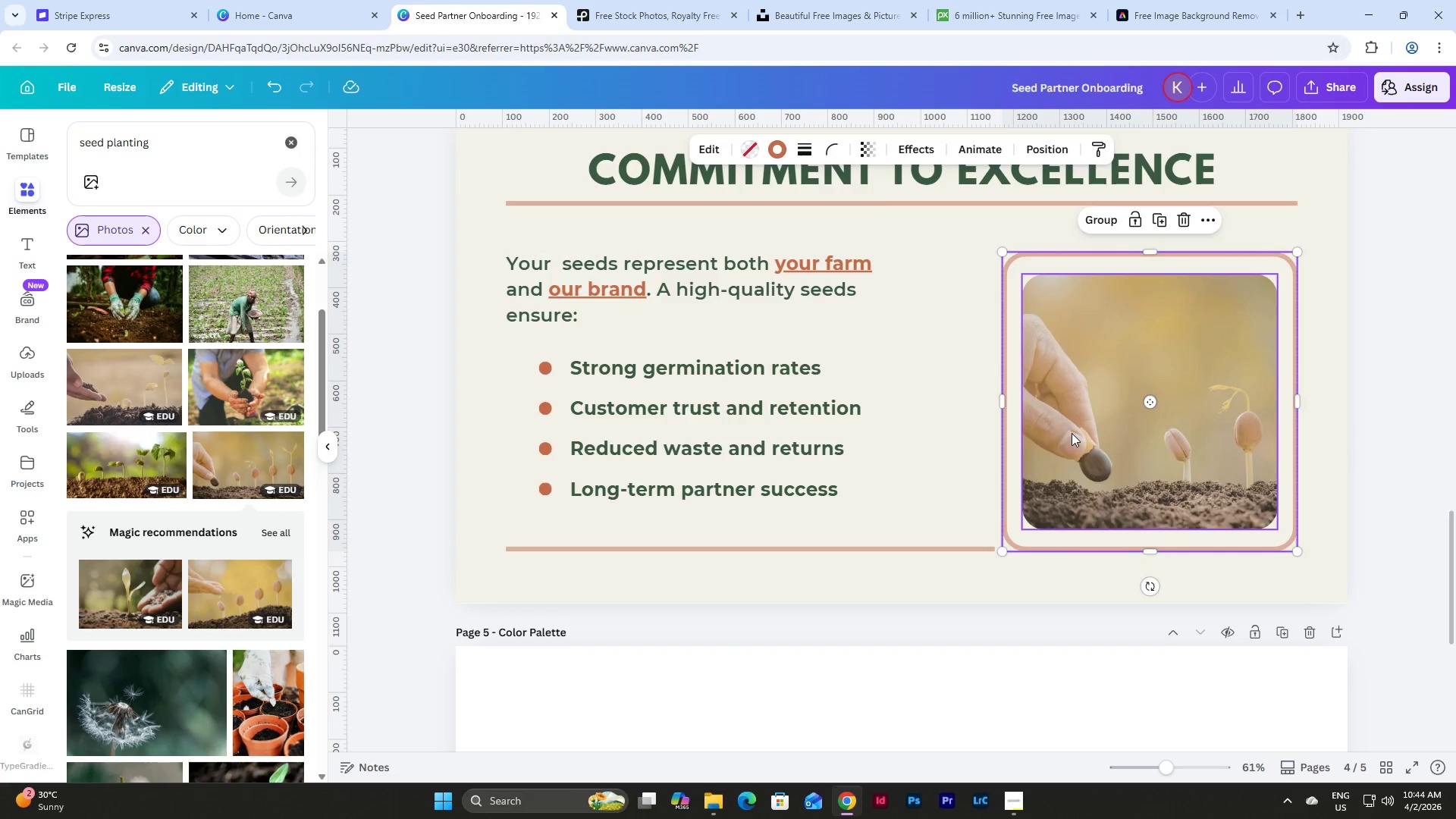 
key(Backspace)
 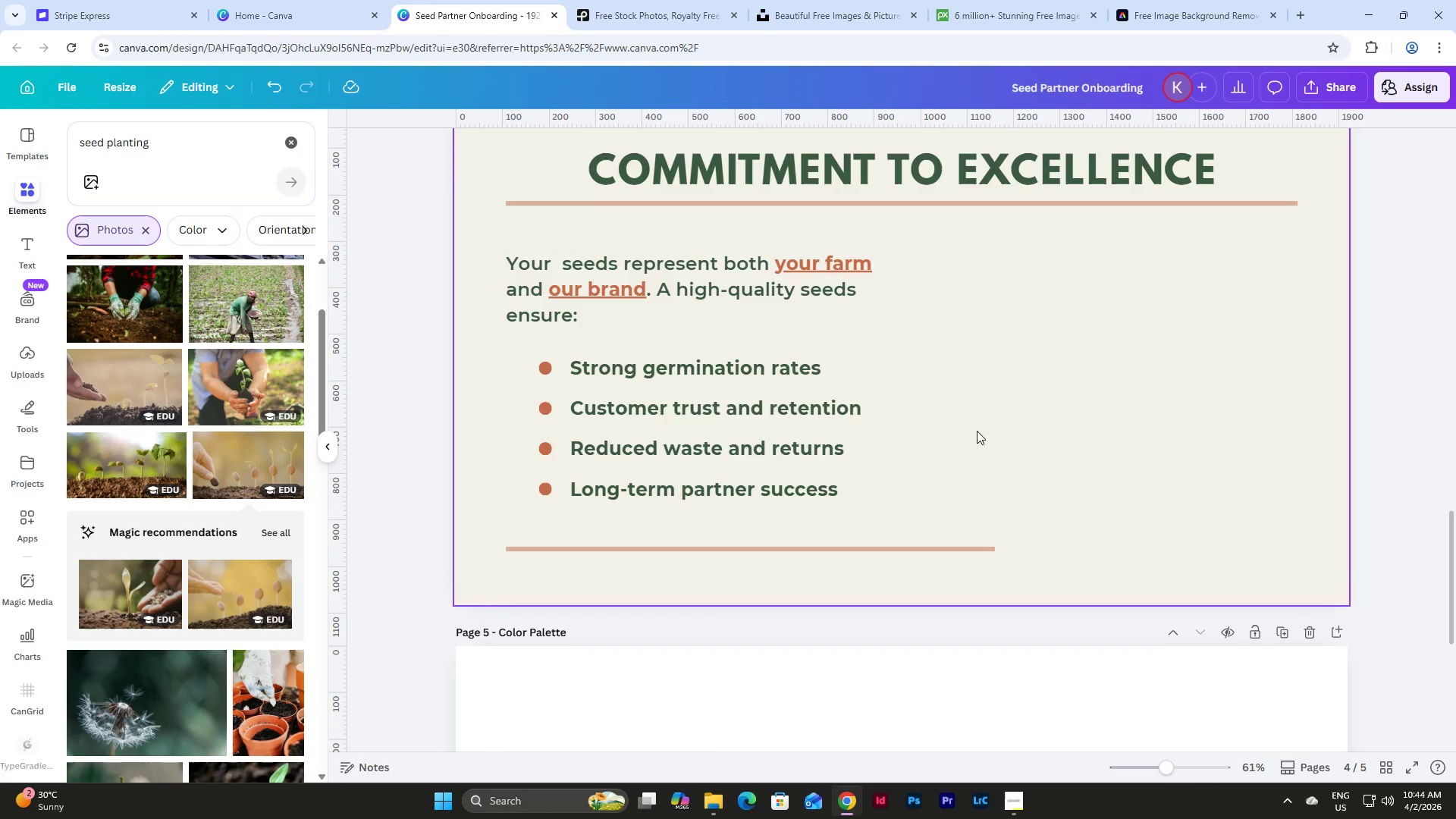 
scroll: coordinate [1126, 435], scroll_direction: up, amount: 10.0
 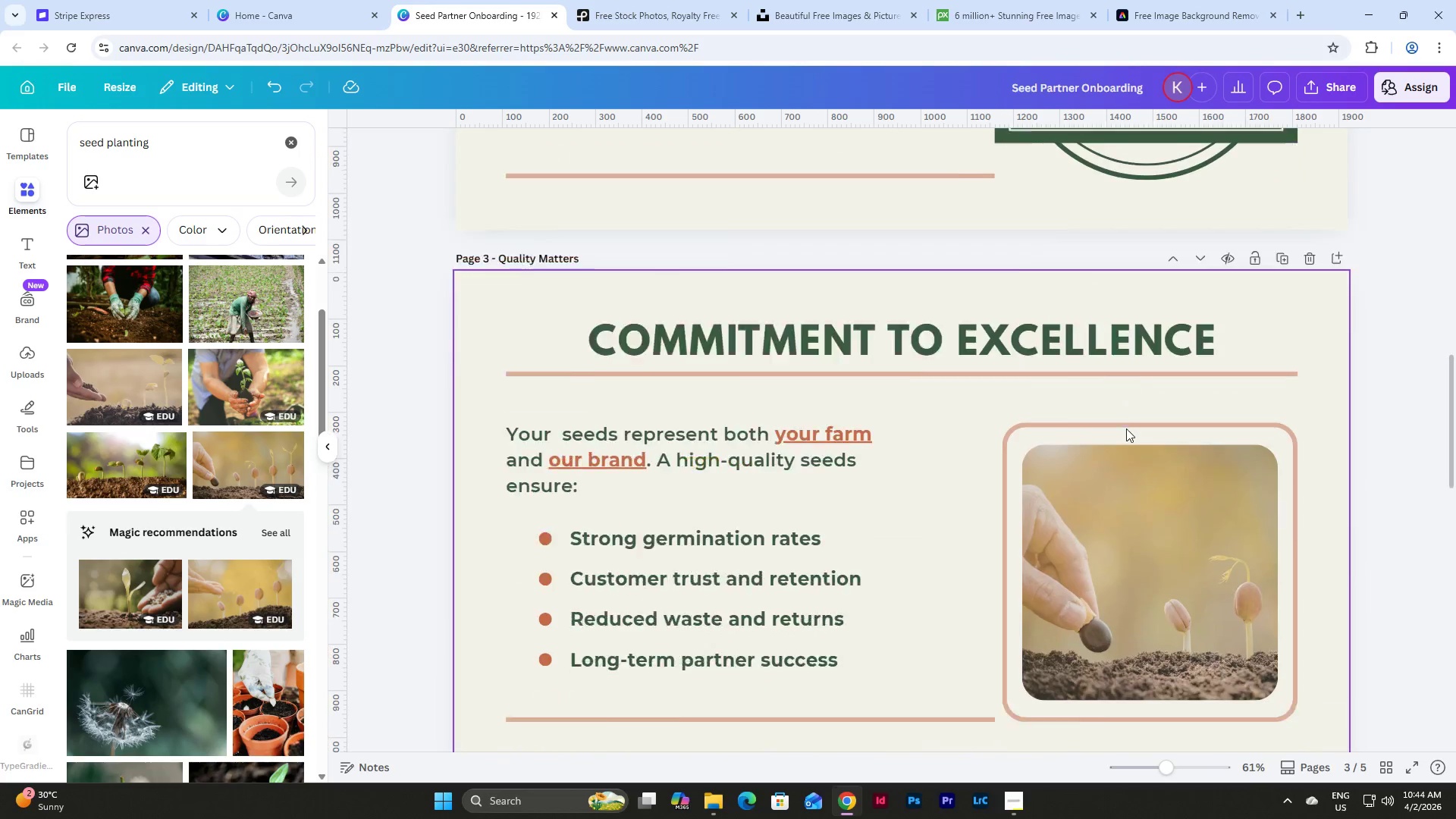 
scroll: coordinate [1126, 428], scroll_direction: down, amount: 6.0
 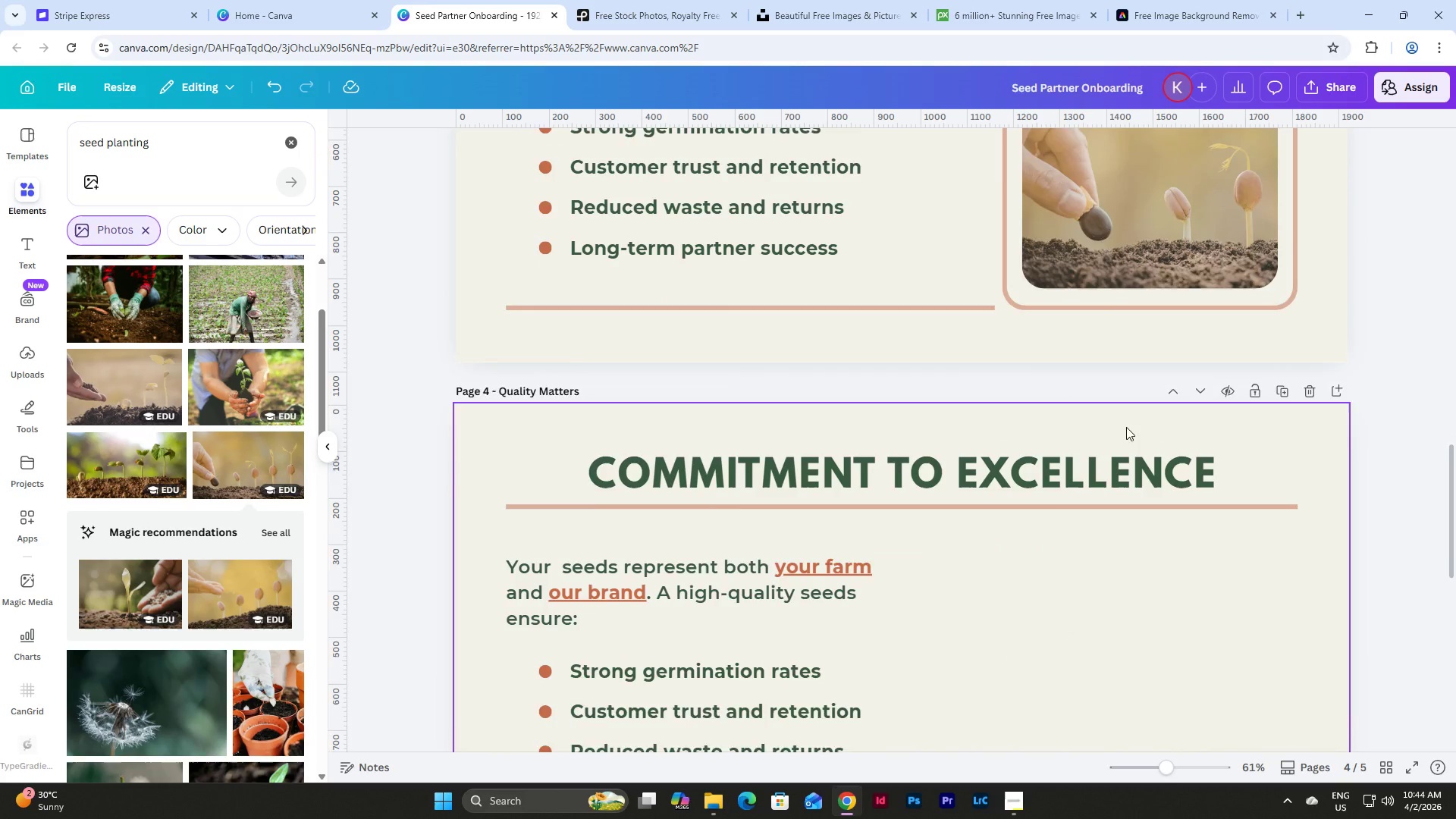 
scroll: coordinate [1371, 519], scroll_direction: up, amount: 7.0
 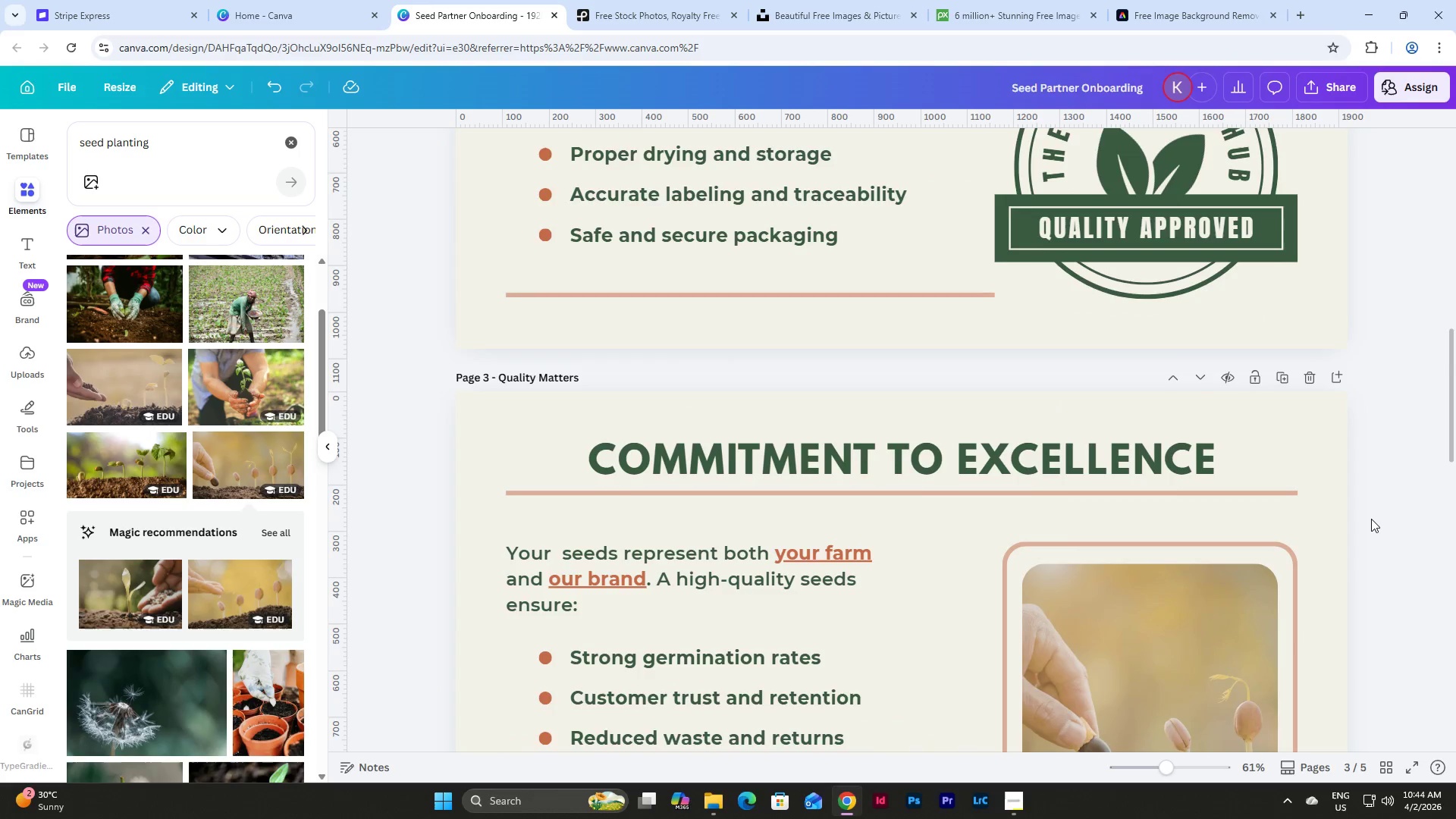 
scroll: coordinate [1371, 519], scroll_direction: down, amount: 3.0
 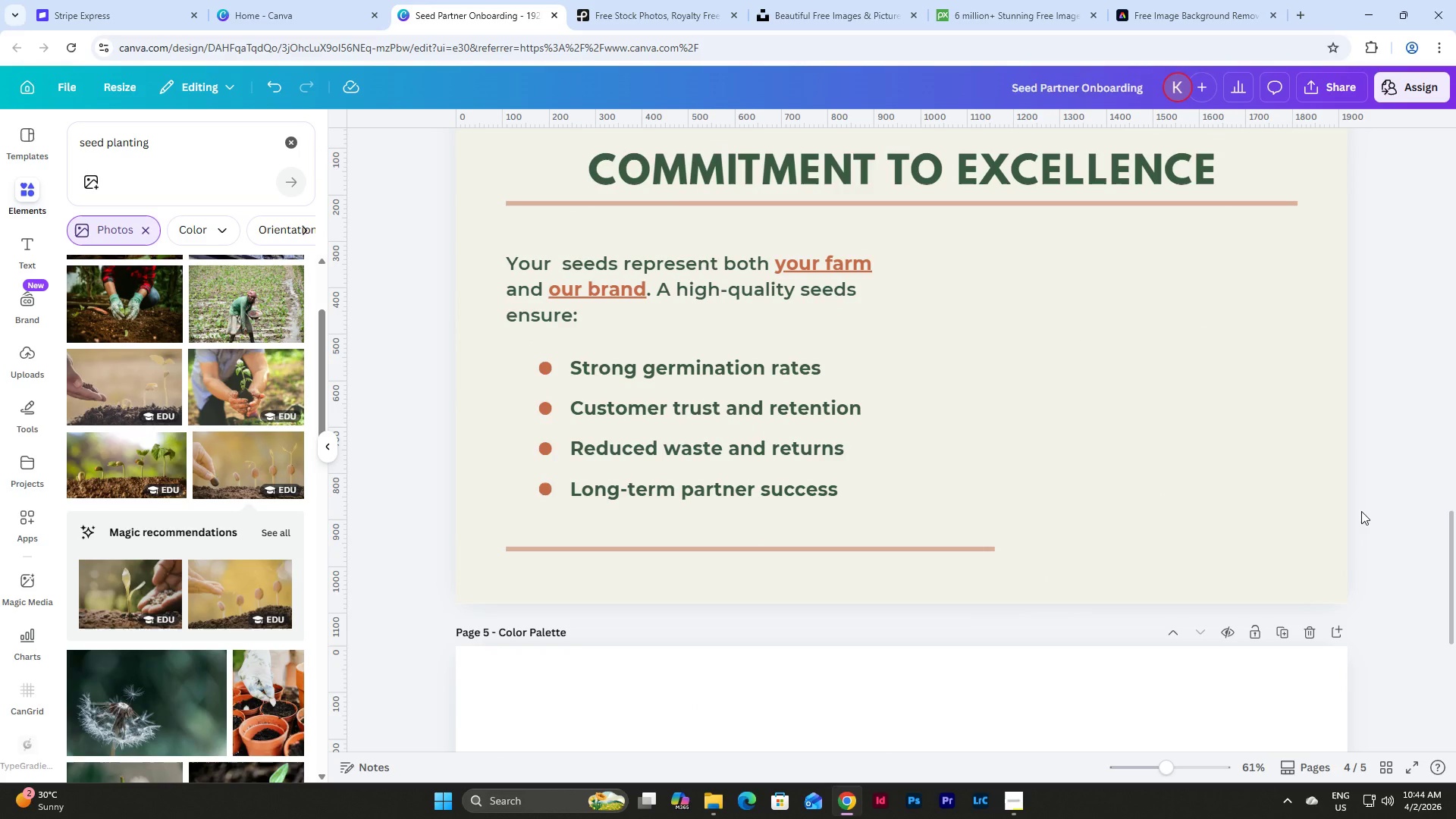 
wait(13.55)
 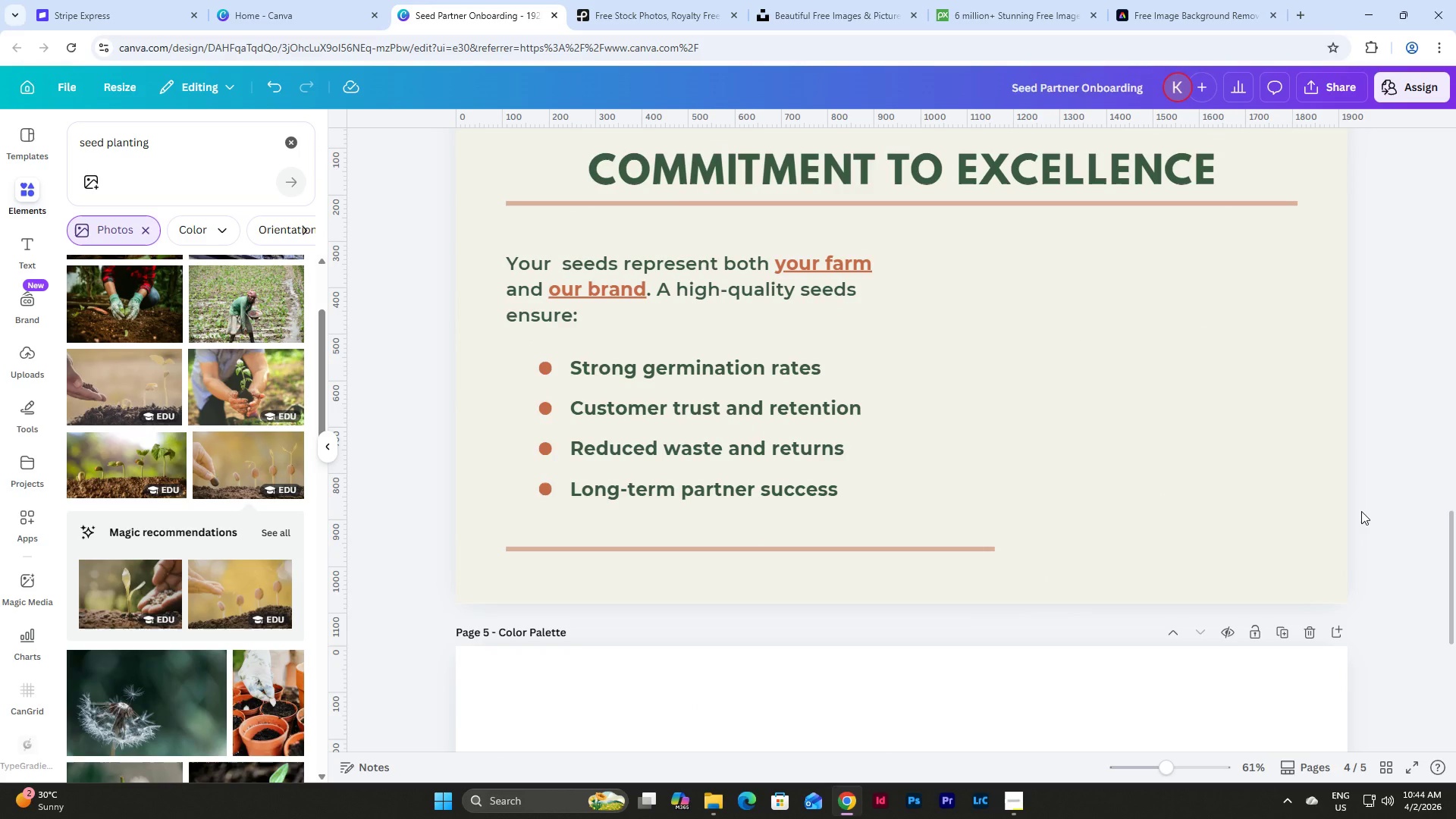 
scroll: coordinate [895, 330], scroll_direction: up, amount: 5.0
 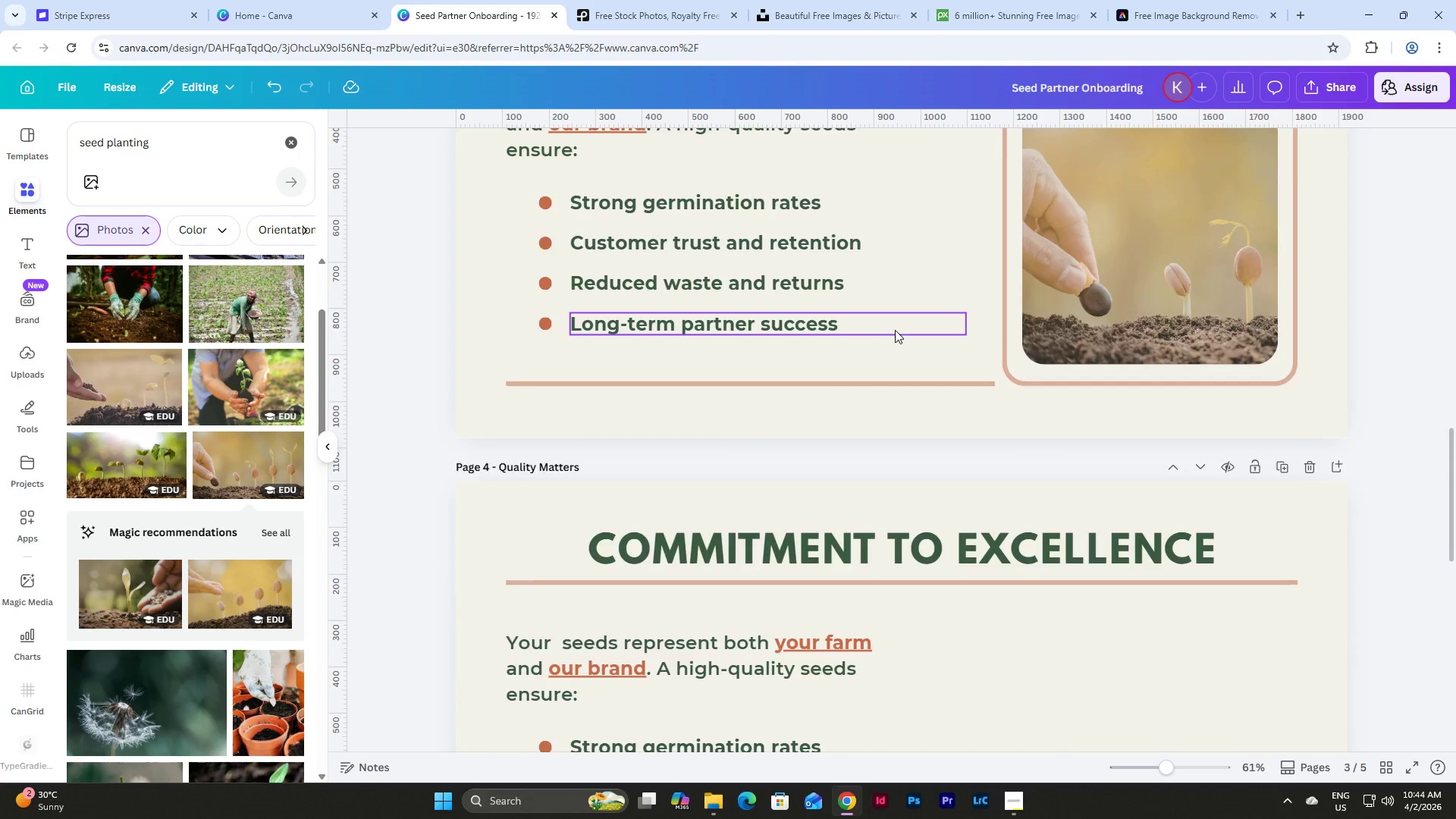 
scroll: coordinate [895, 330], scroll_direction: down, amount: 1.0
 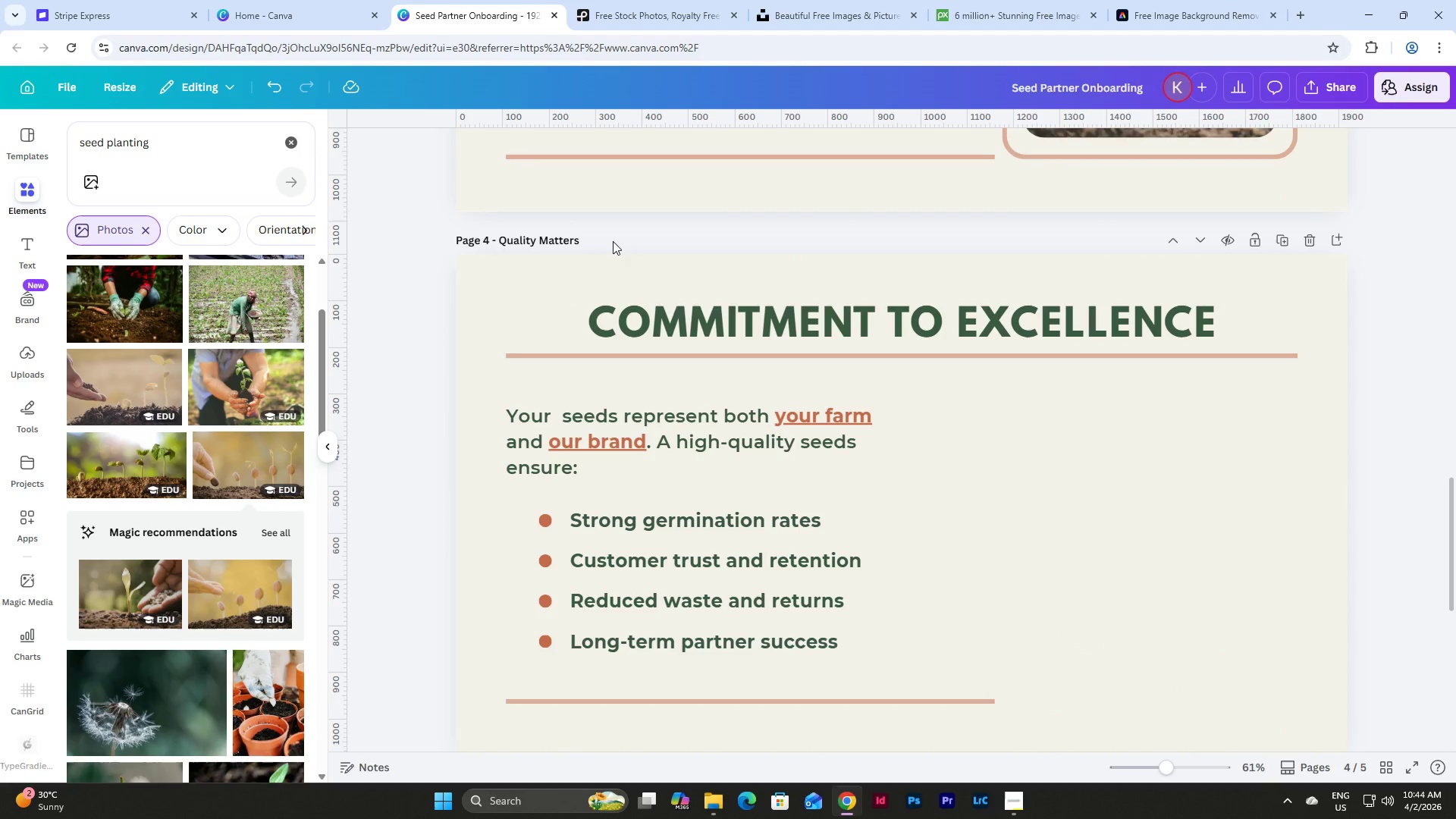 
left_click([1017, 803])